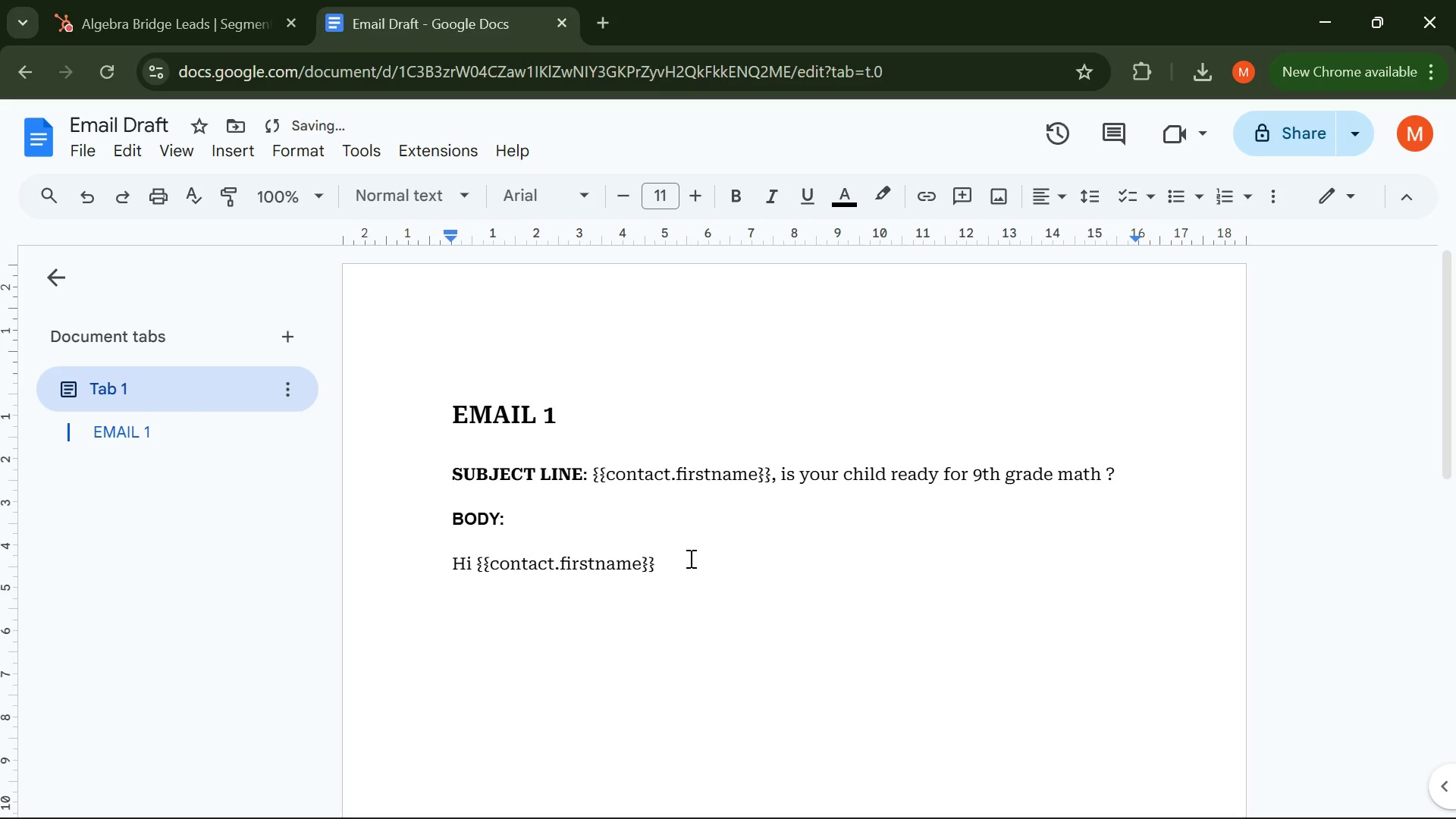 
key(Backspace)
 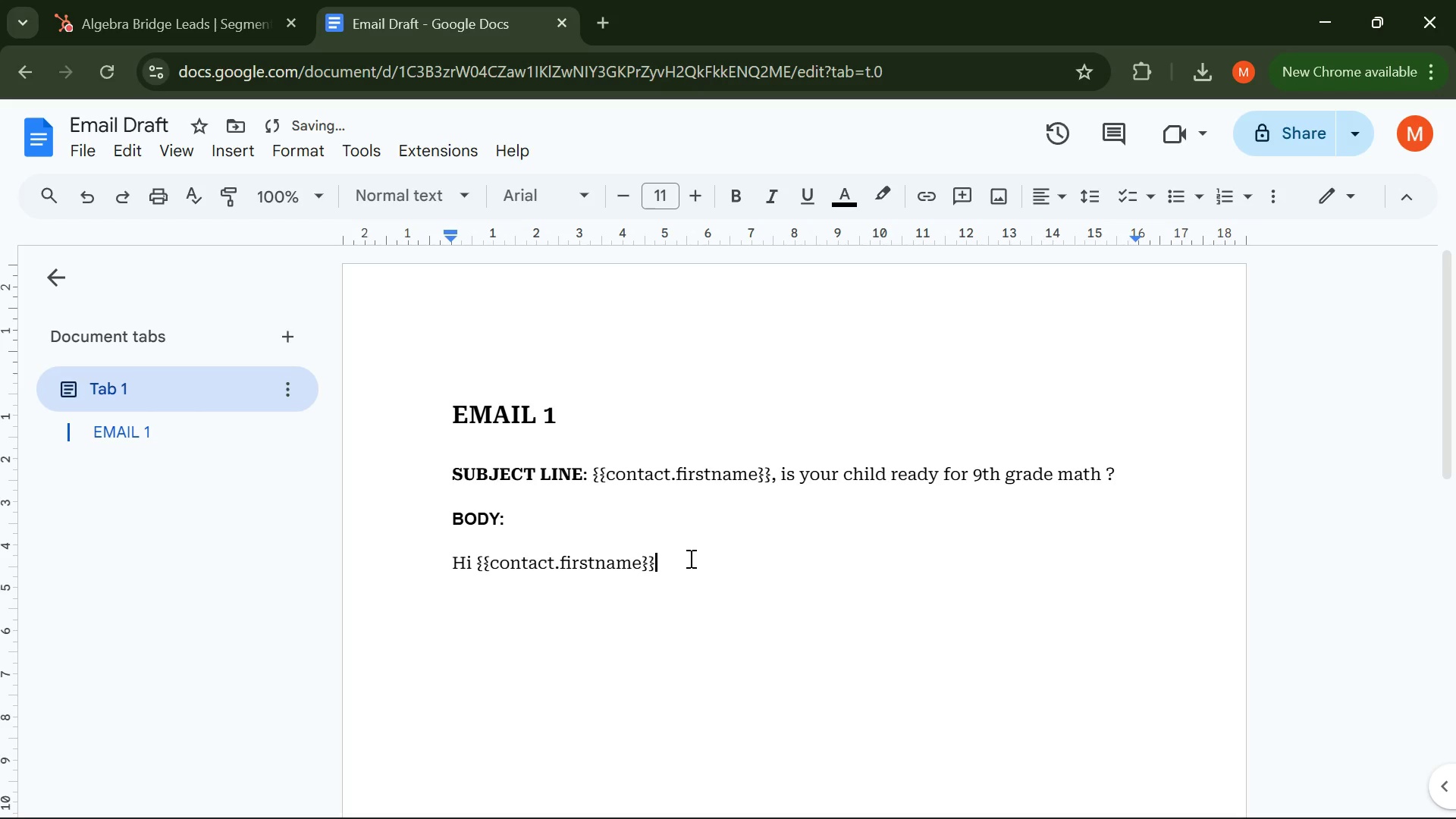 
key(Backspace)
 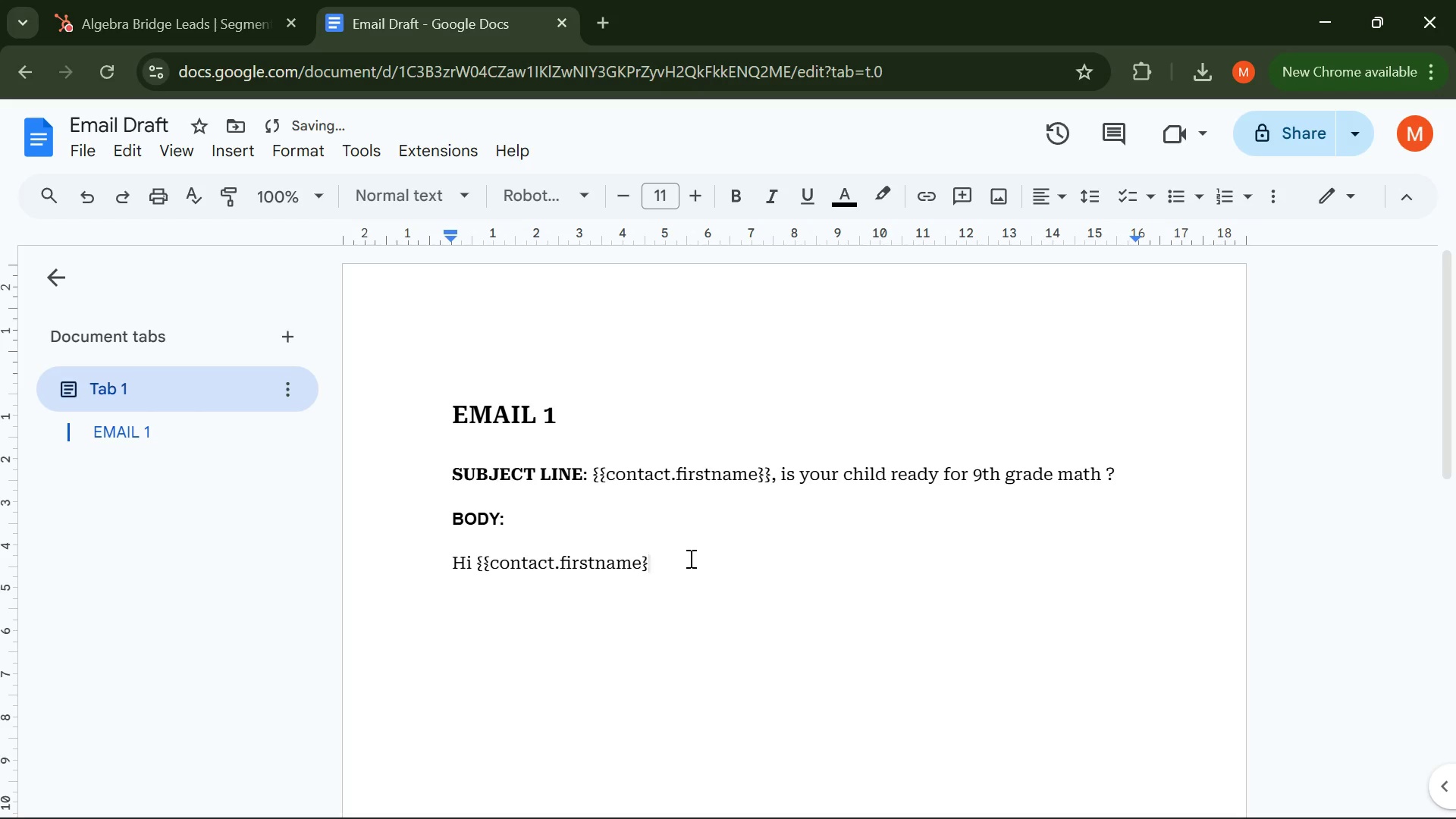 
key(Shift+BracketRight)
 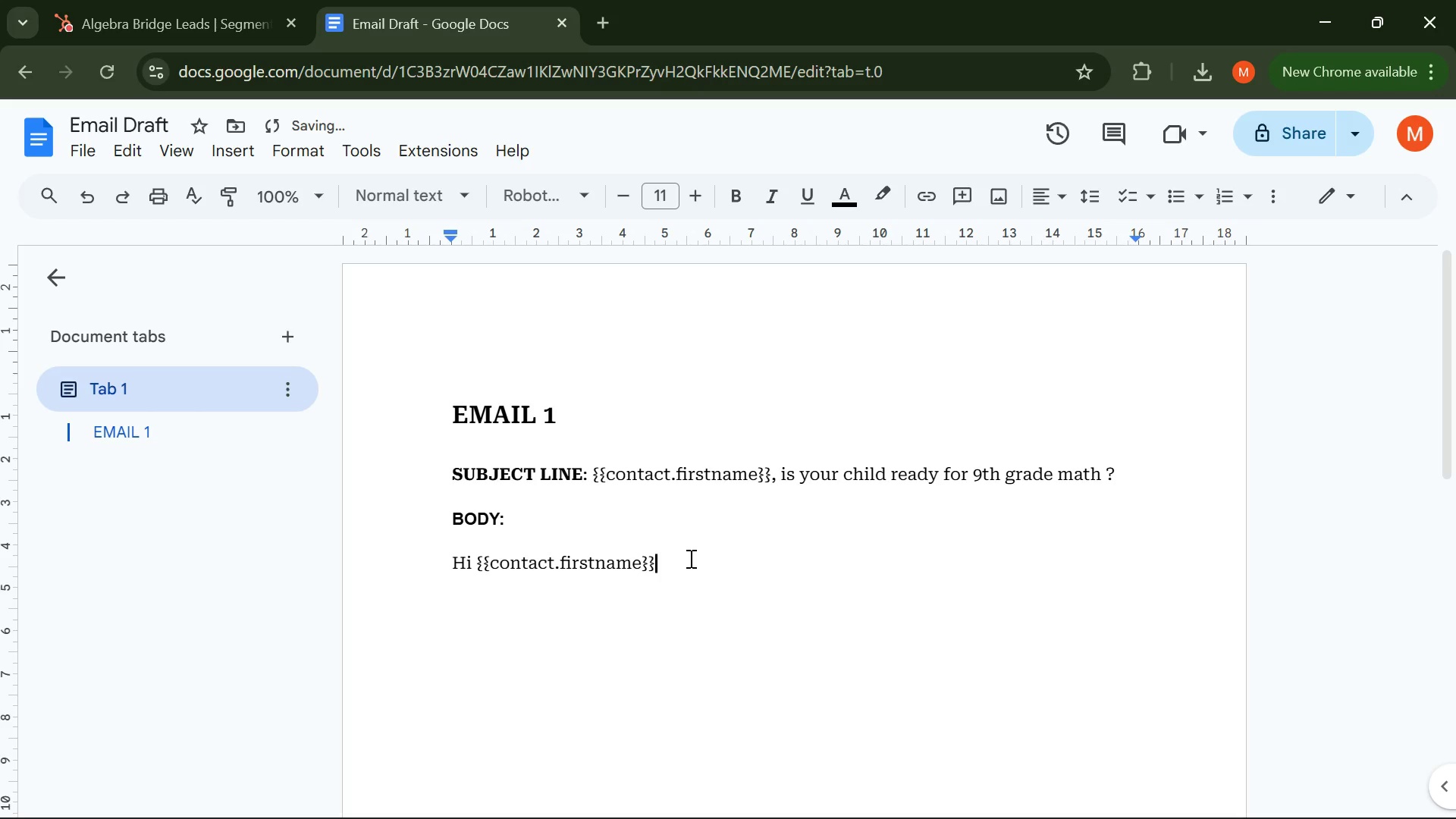 
key(Enter)
 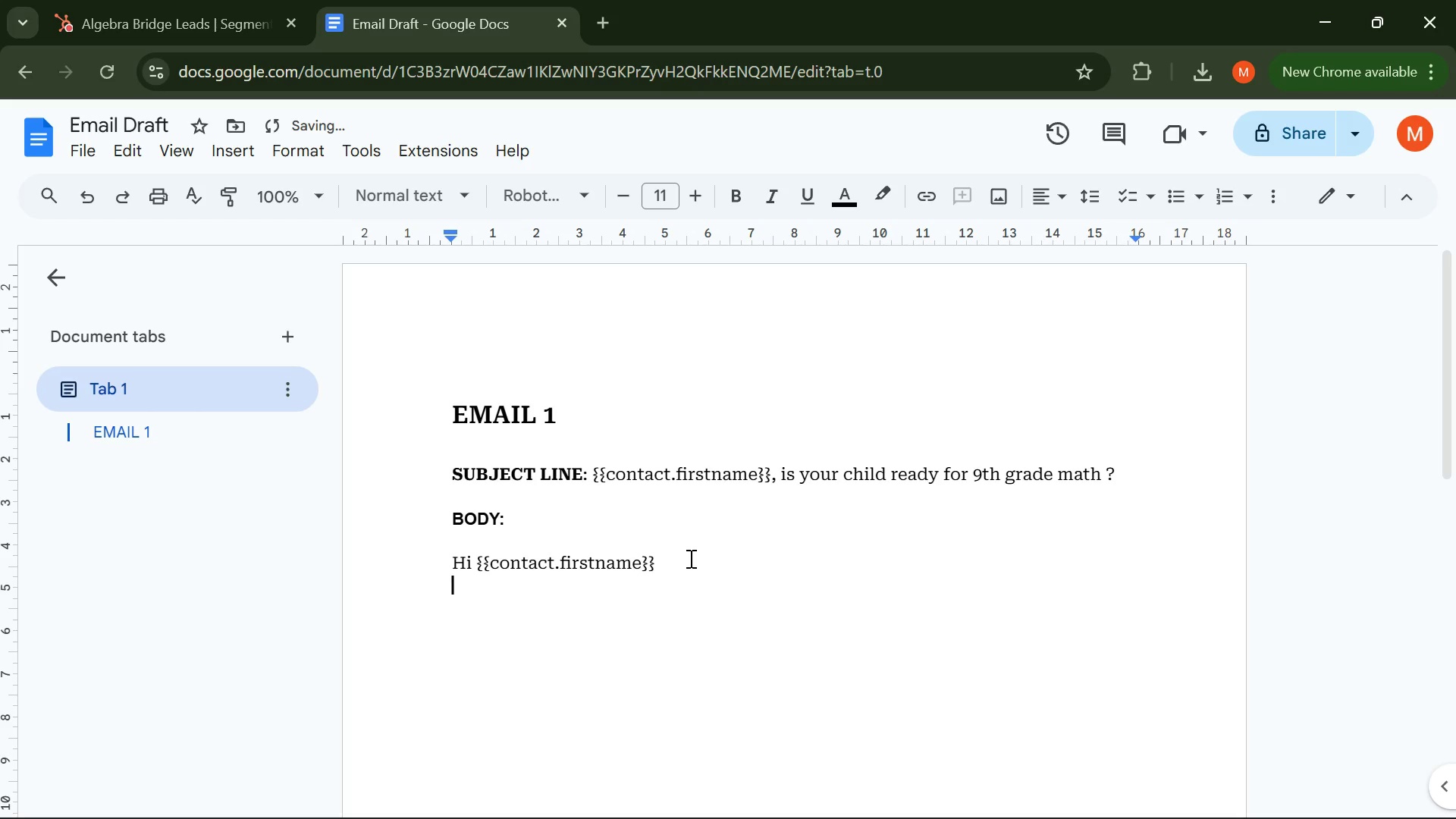 
key(Enter)
 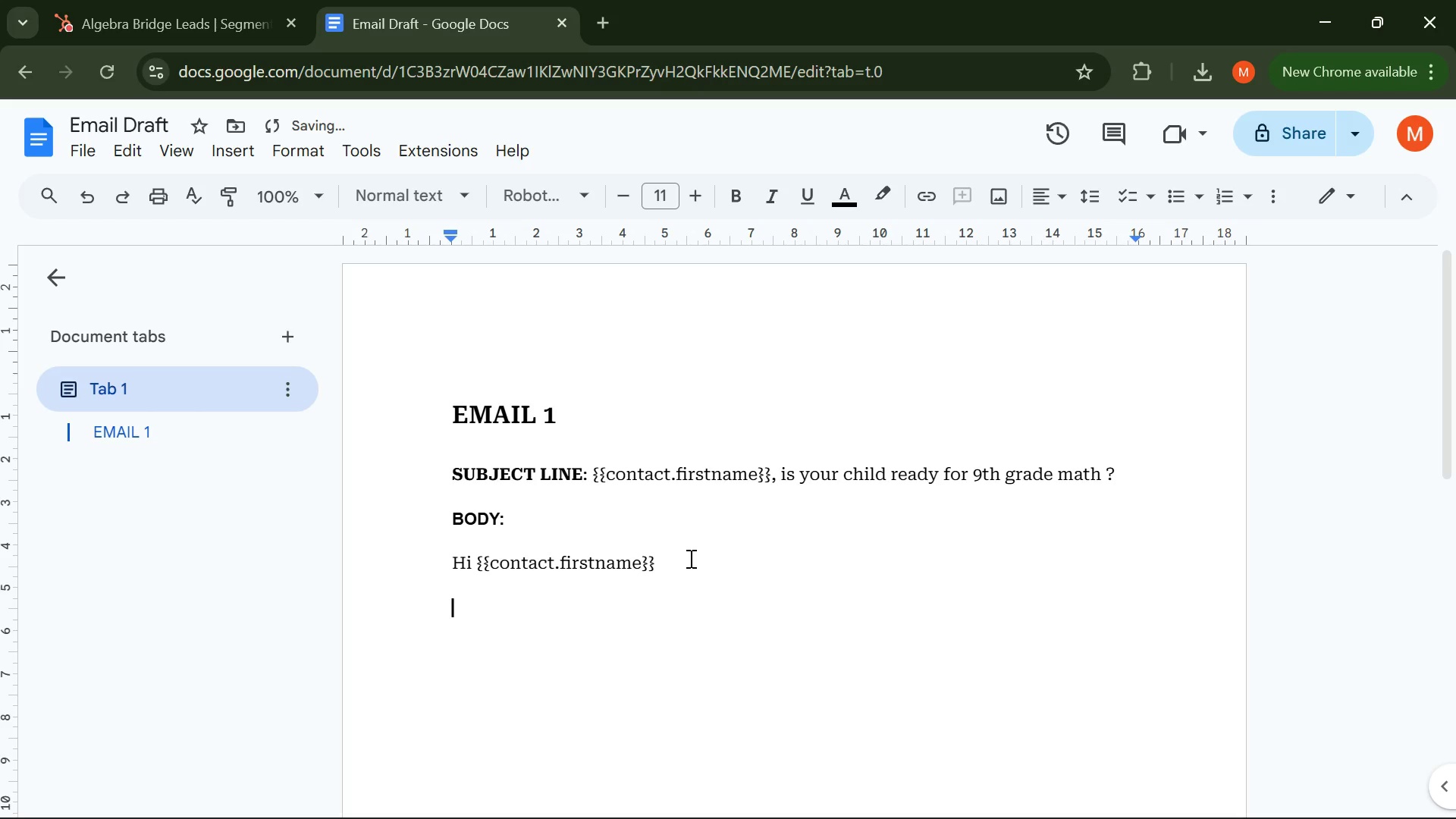 
type(Many )
 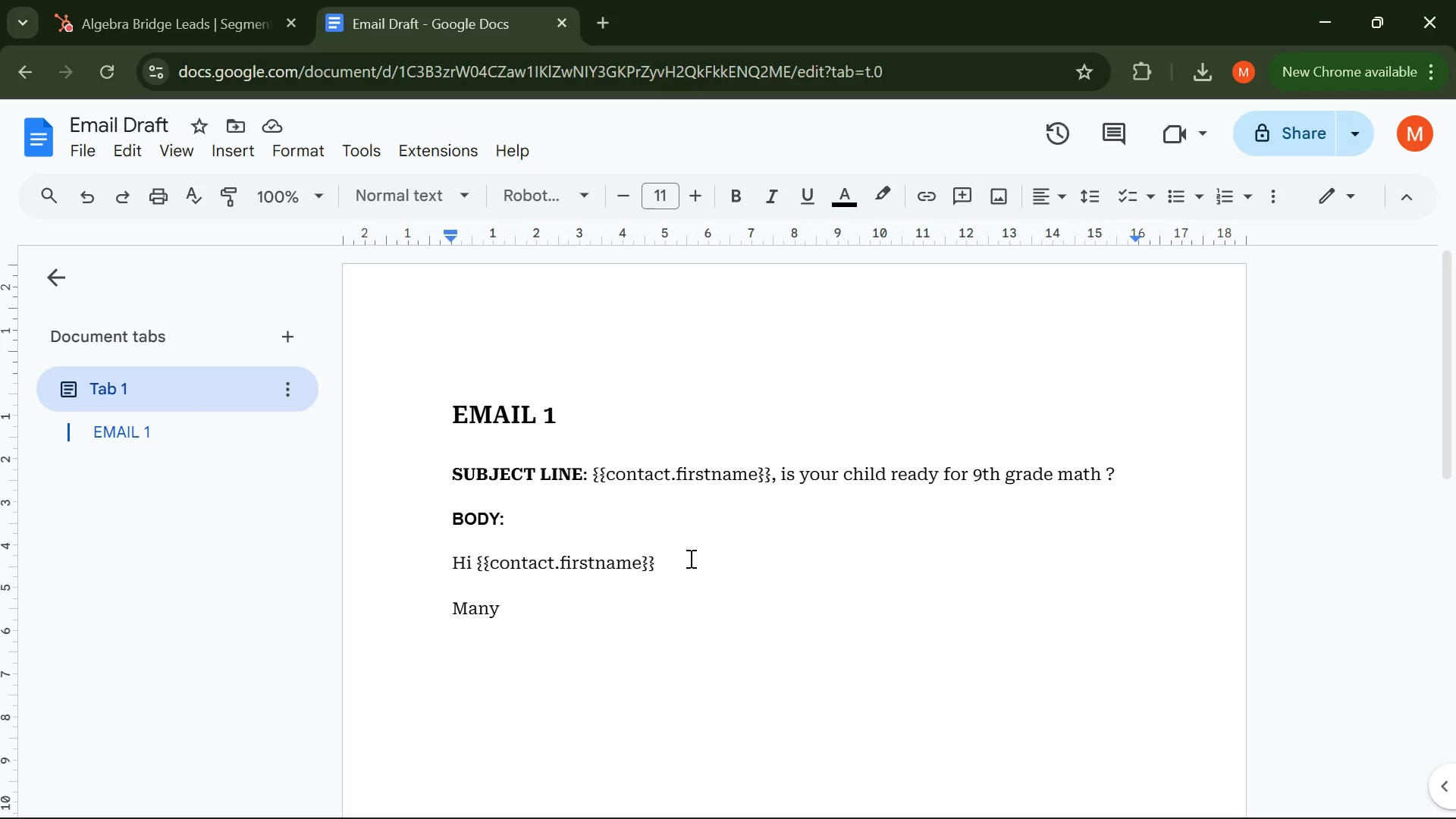 
wait(95.73)
 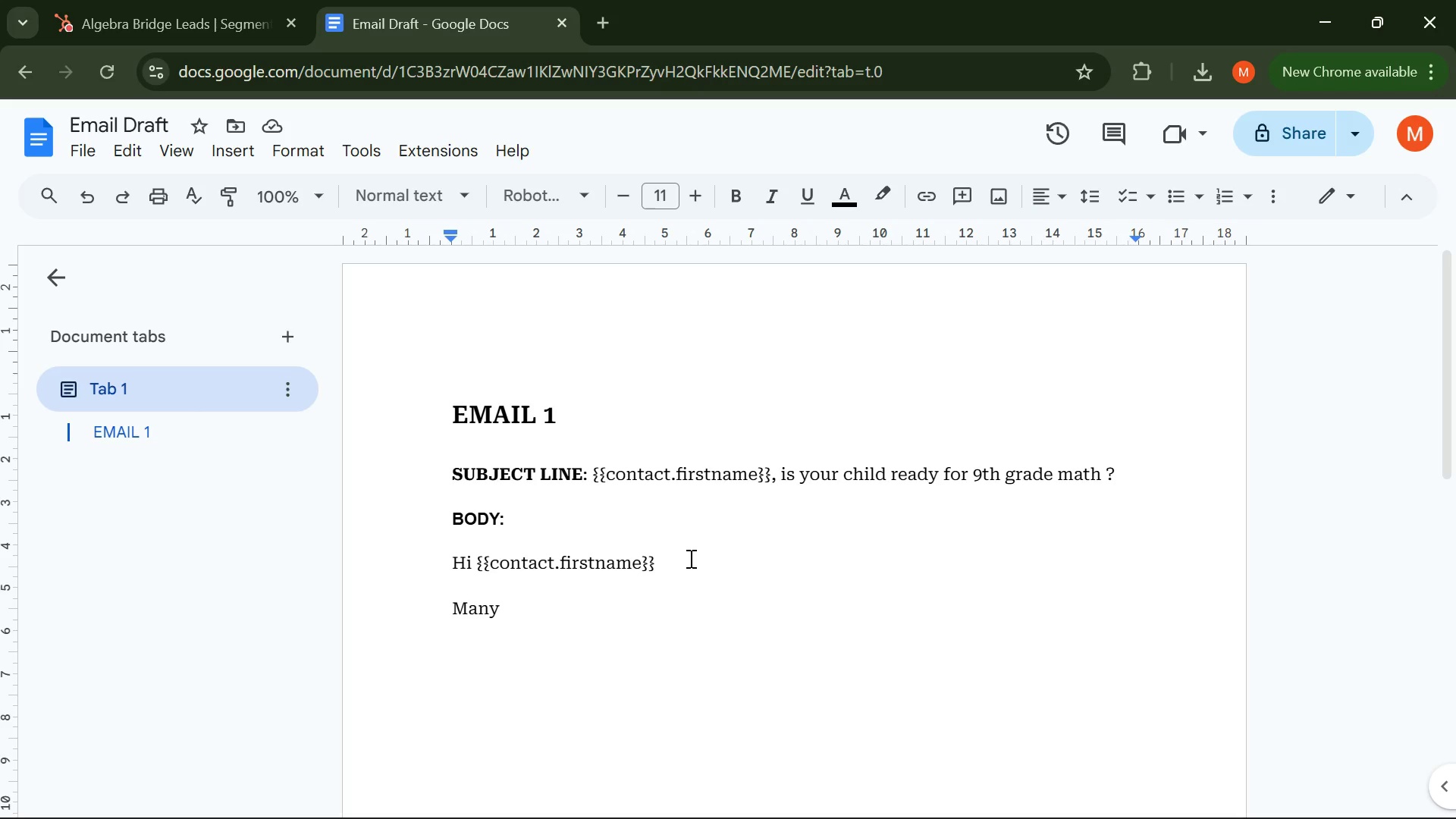 
type(students entering {{}})
 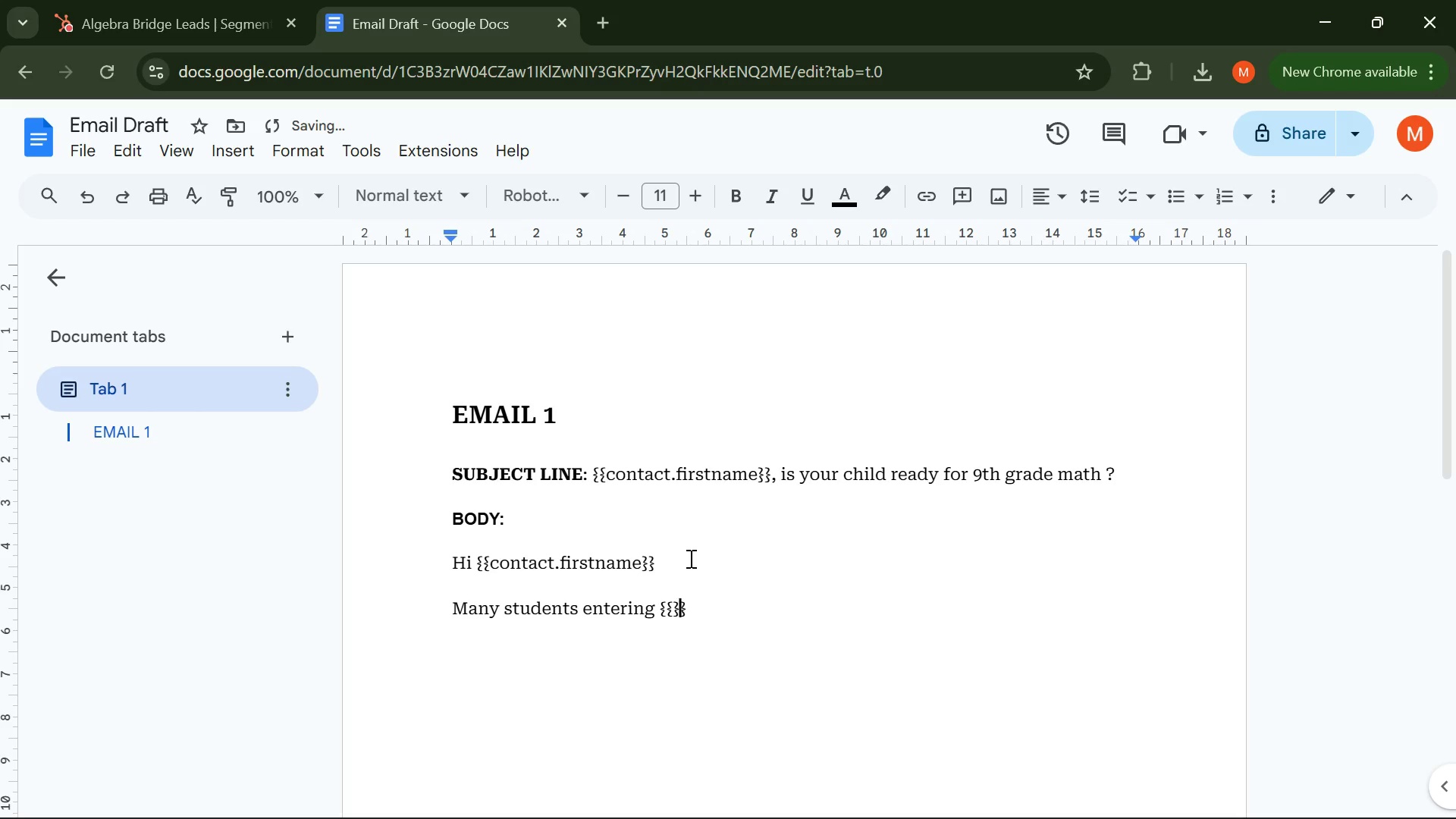 
 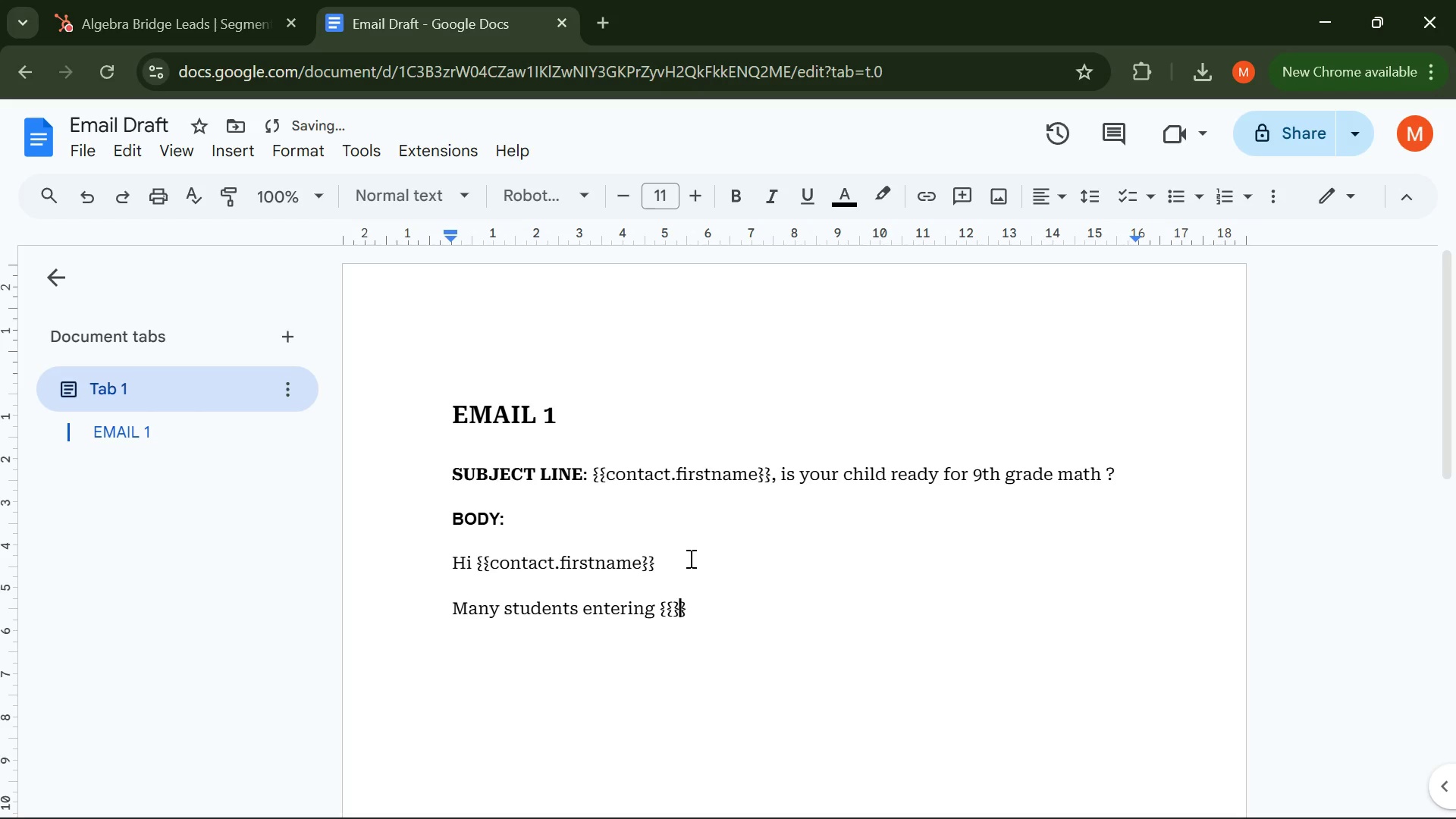 
key(ArrowLeft)
 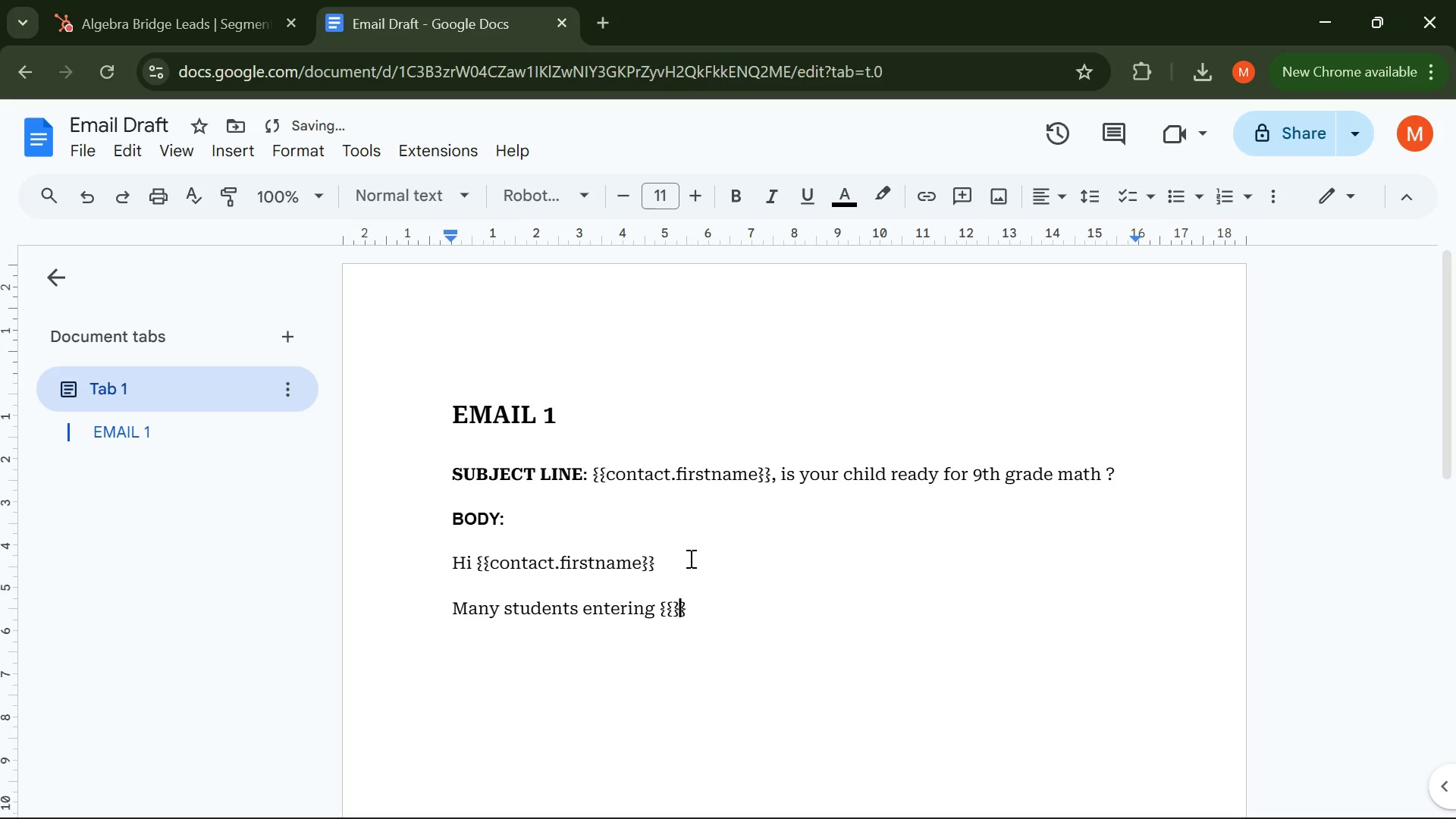 
key(ArrowLeft)
 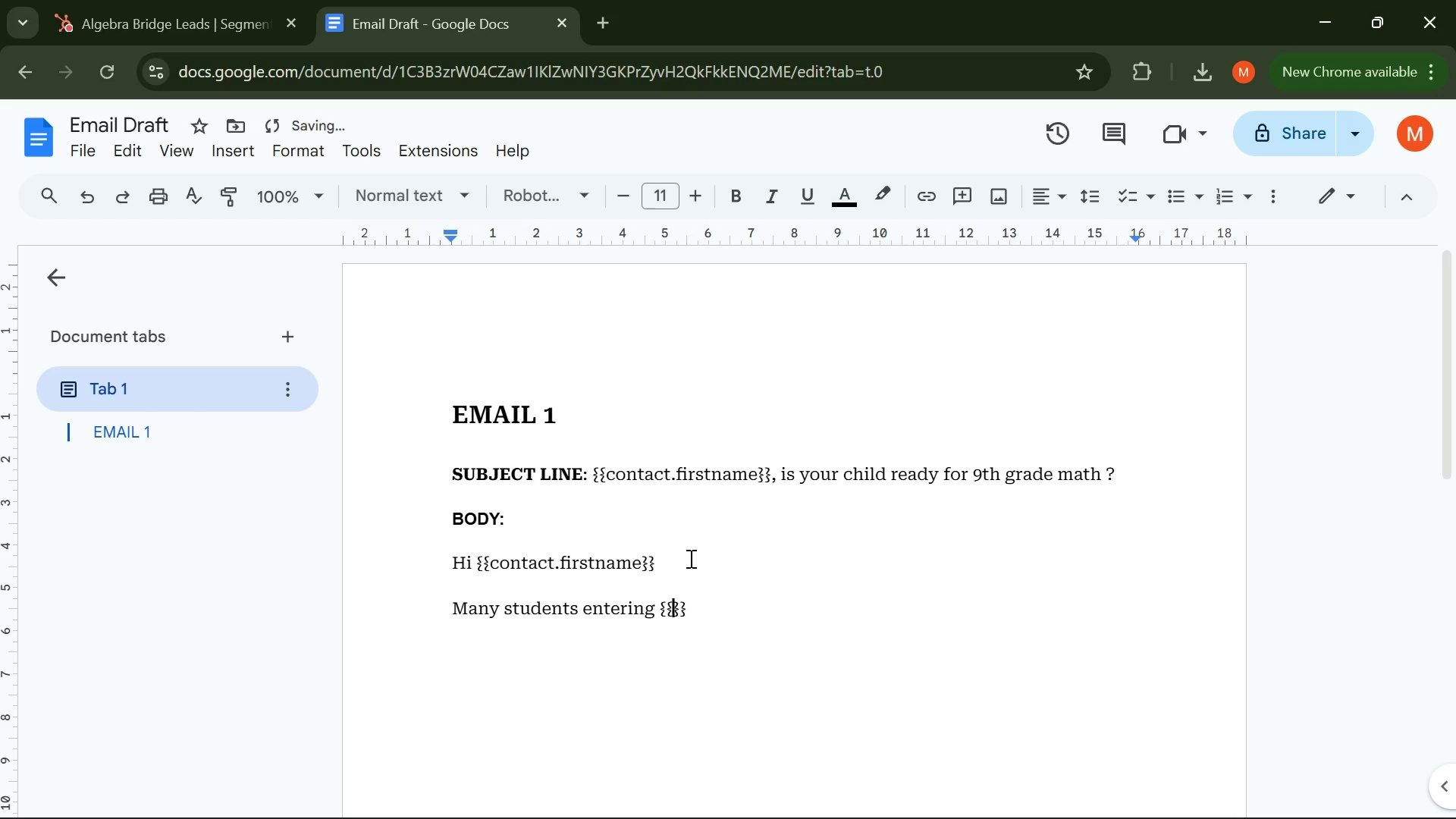 
type(contact.target_grade_level)
 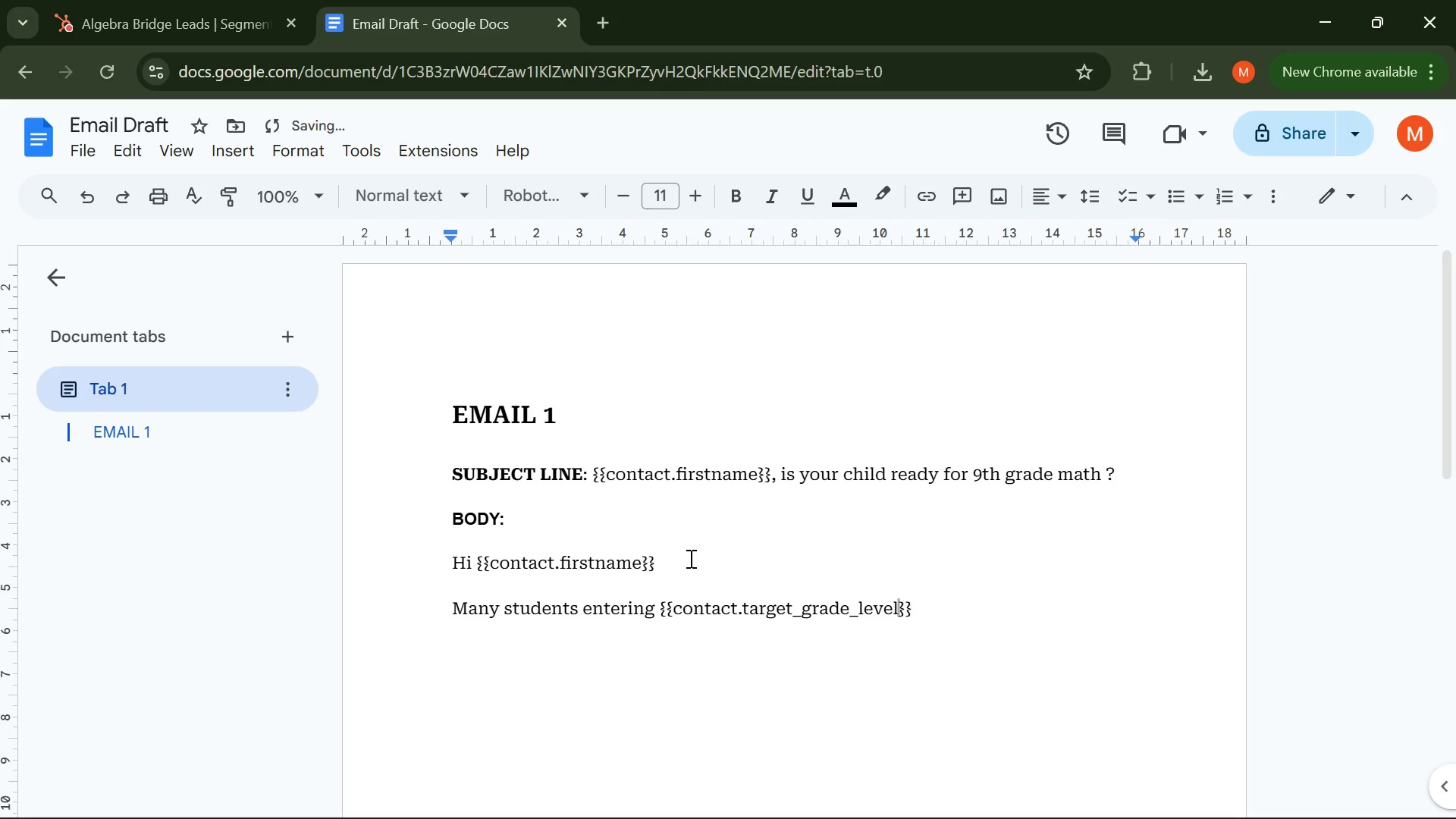 
key(ArrowRight)
 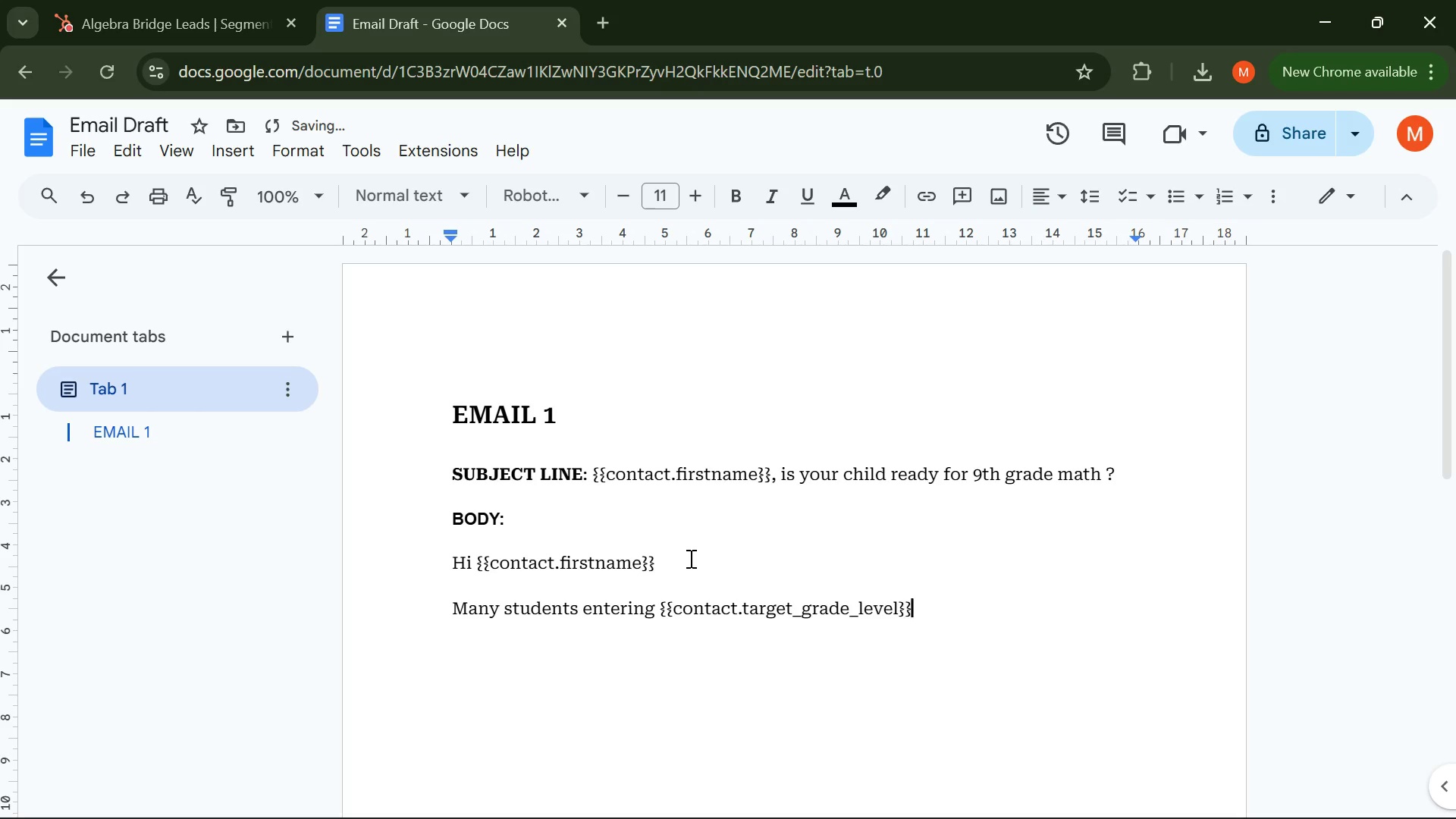 
key(ArrowRight)
 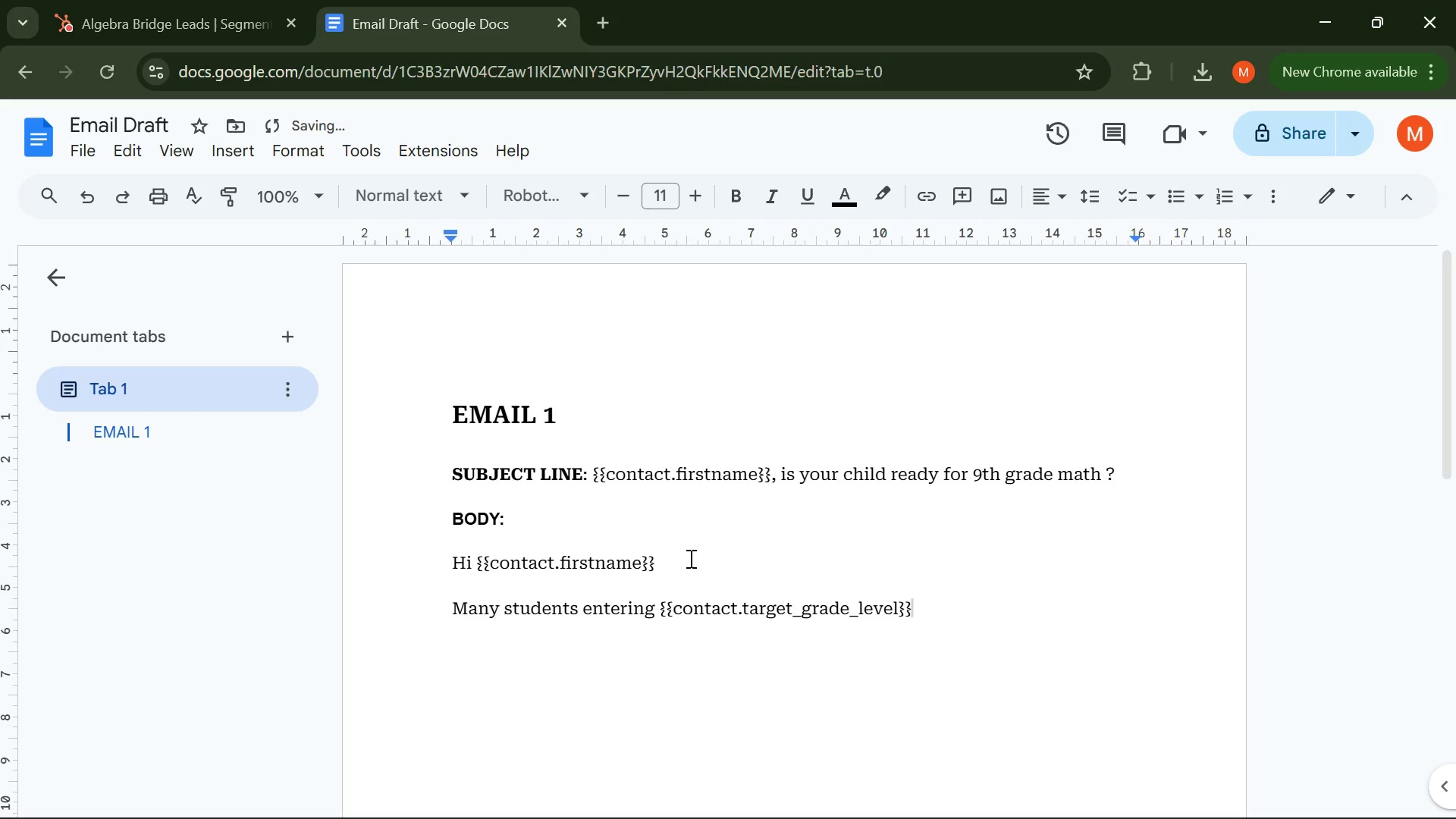 
type( face what educatior)
key(Backspace)
key(Backspace)
key(Backspace)
type(ors call the """)
 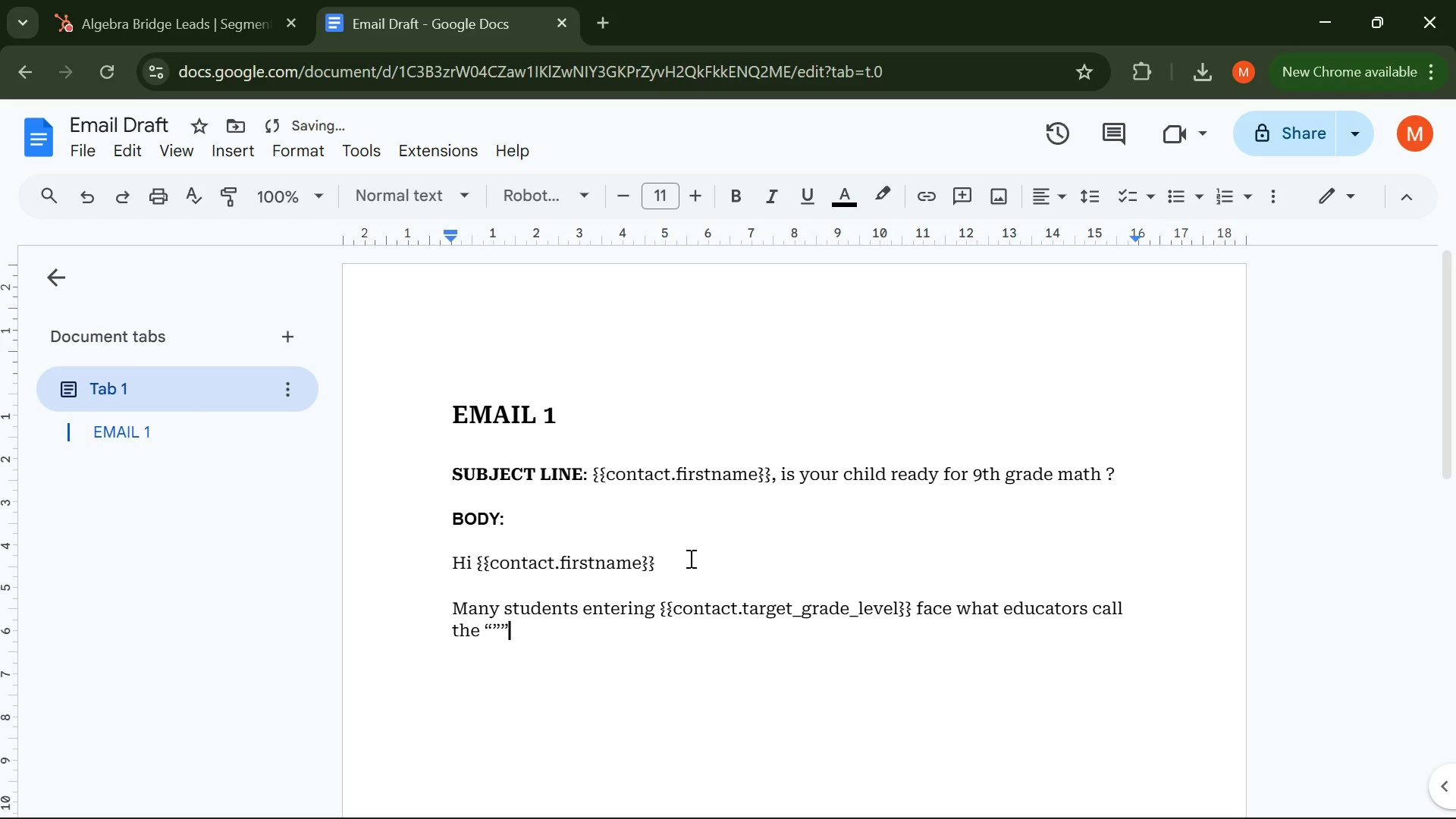 
key(ArrowLeft)
 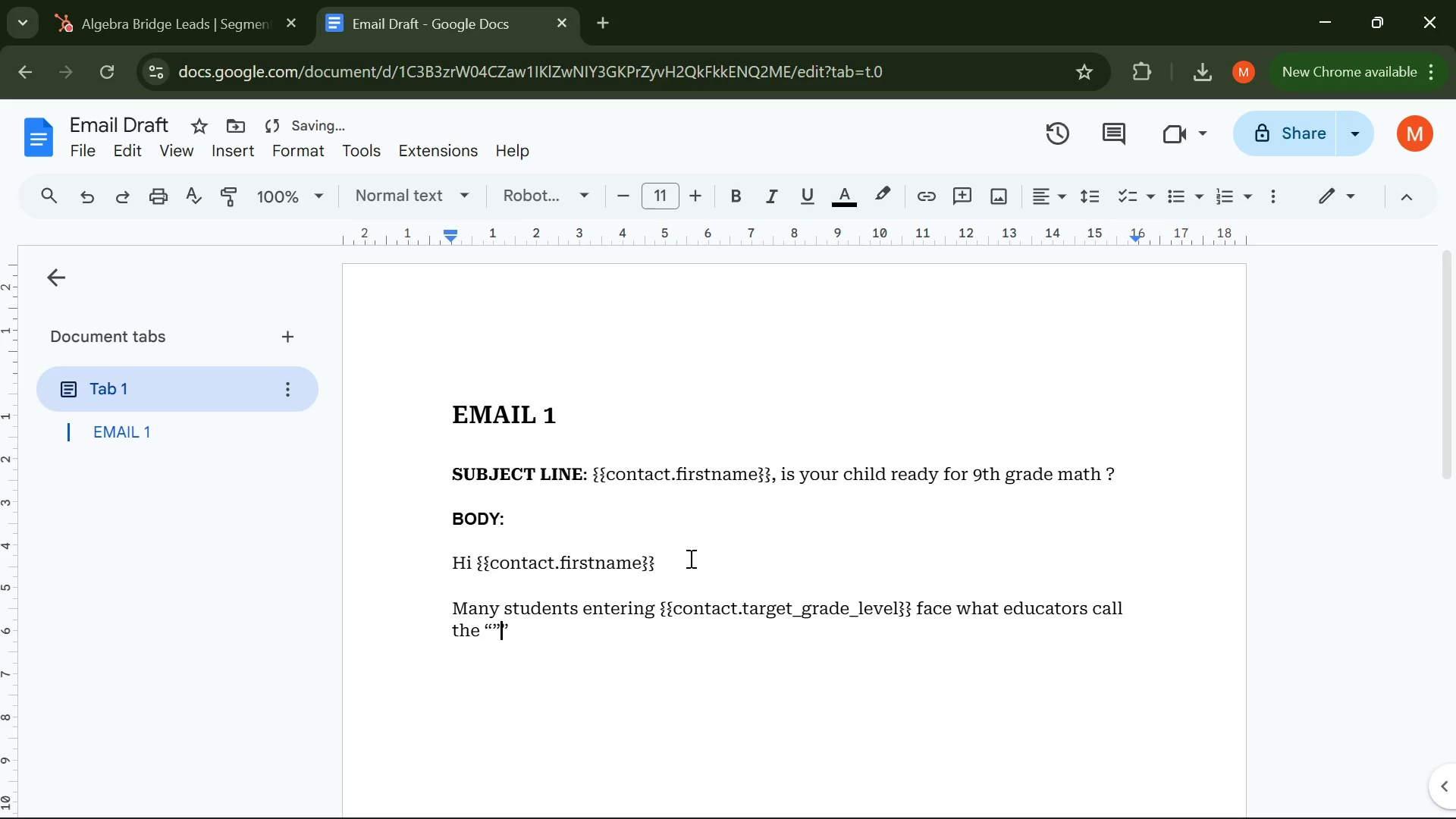 
key(ArrowLeft)
 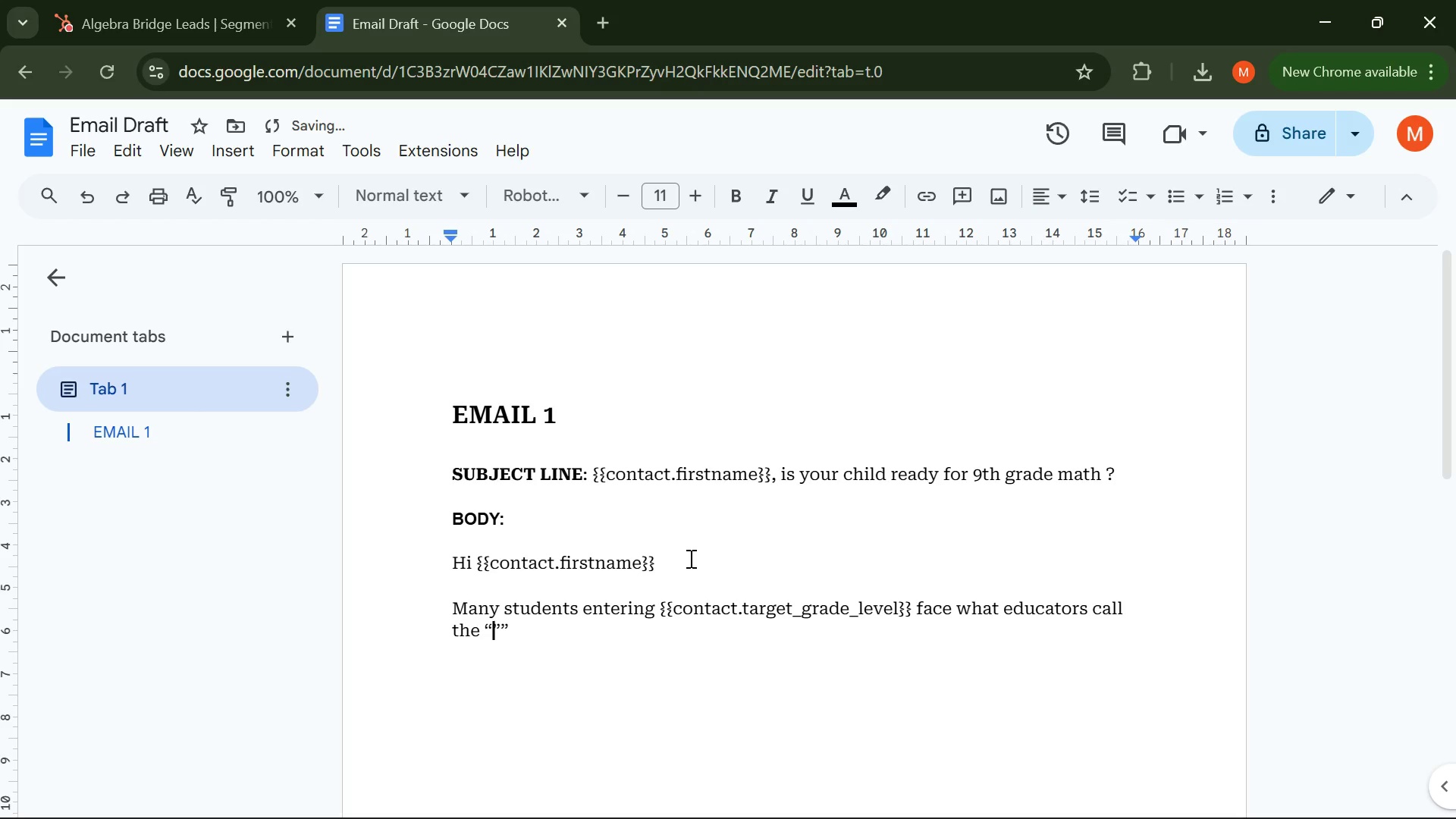 
key(ArrowRight)
 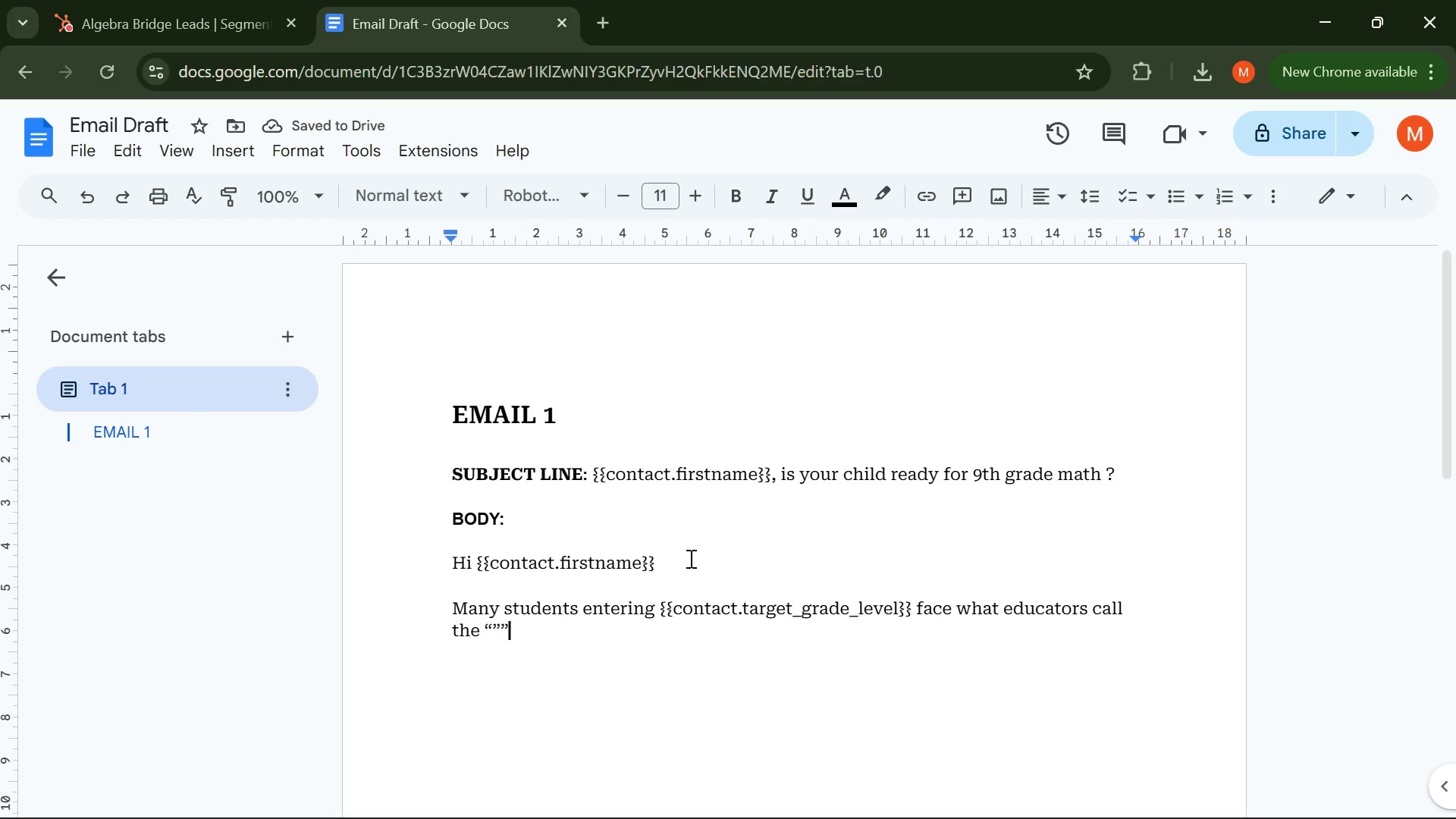 
key(ArrowRight)
 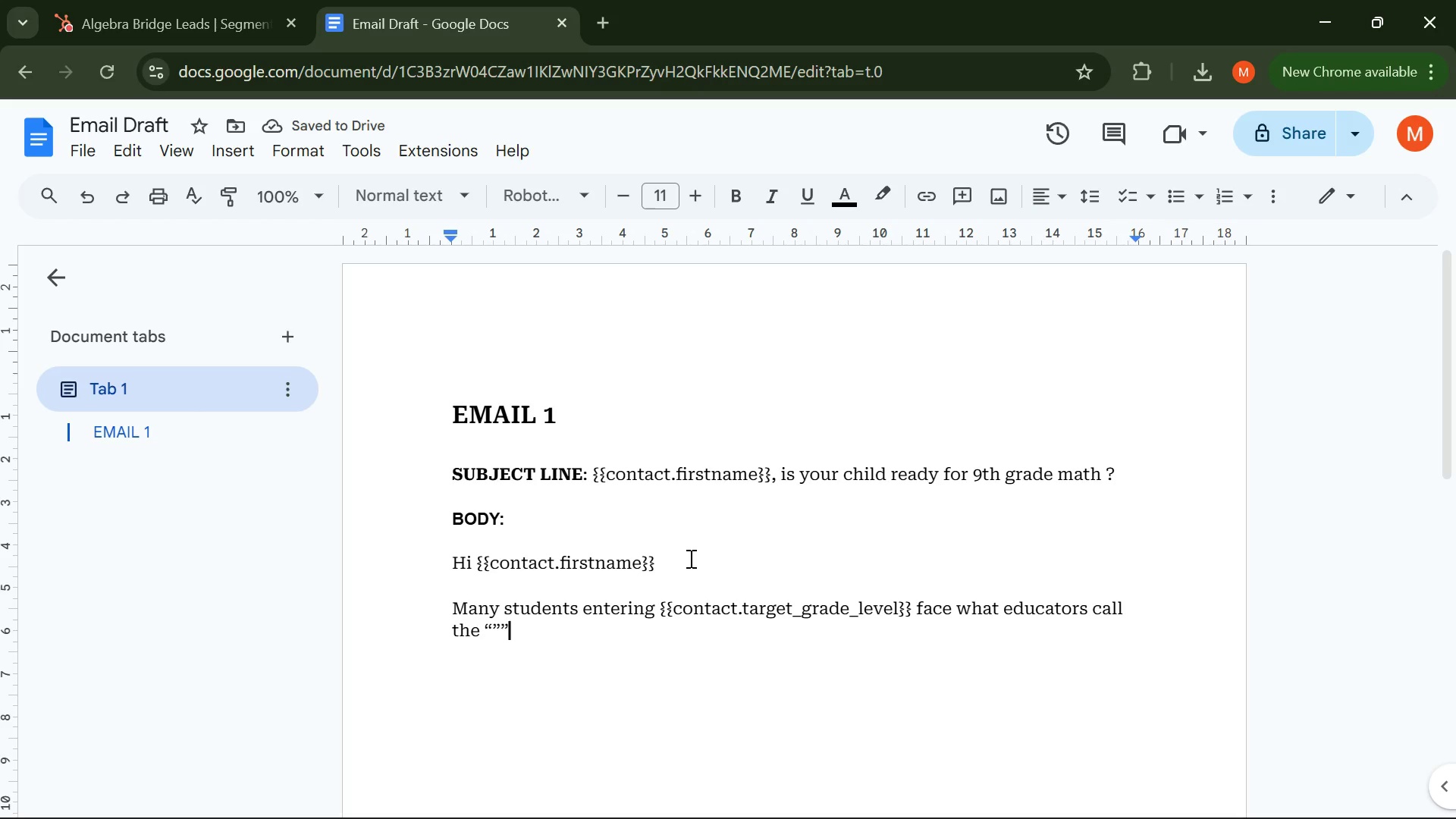 
key(Backspace)
 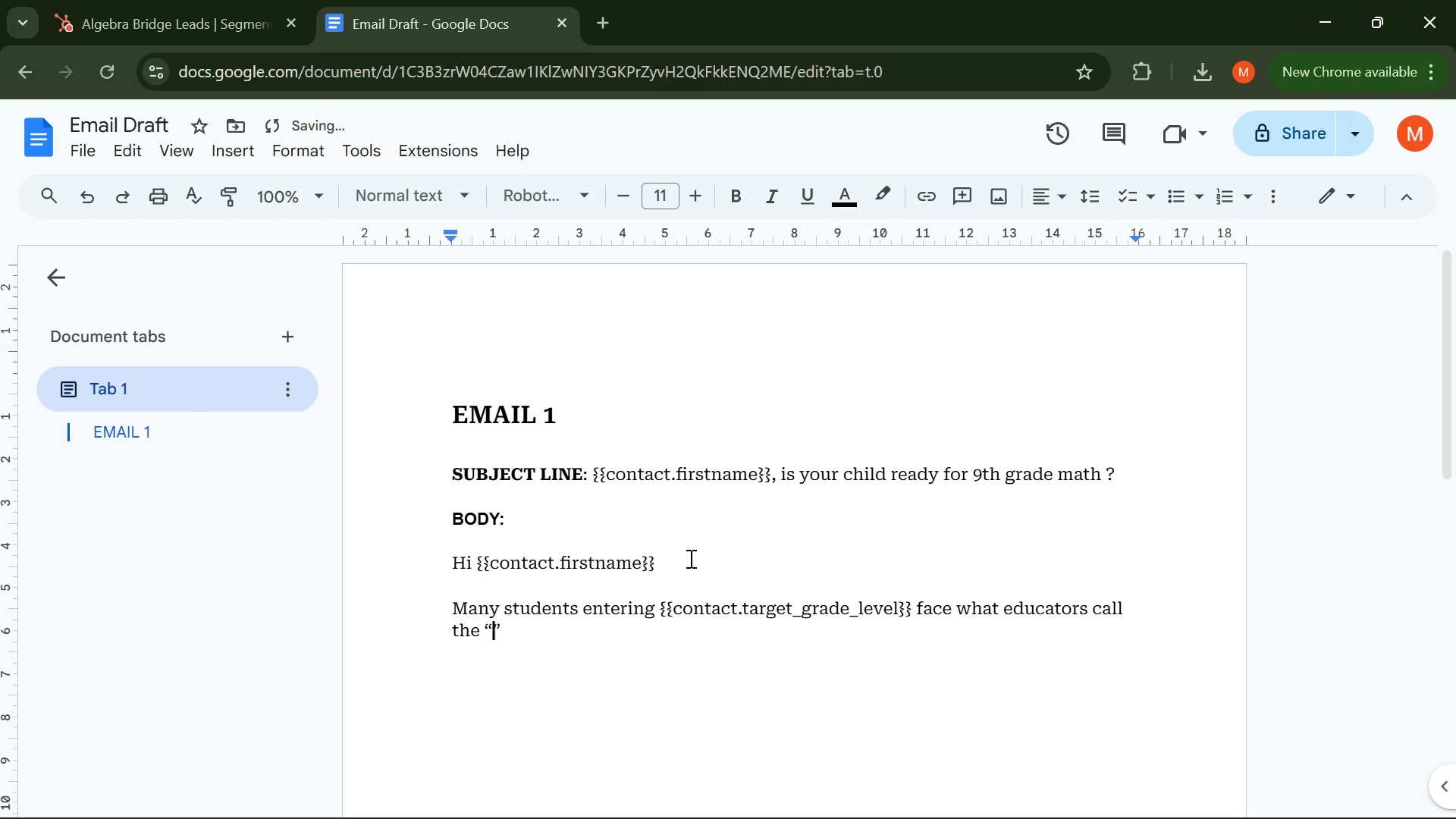 
key(ArrowLeft)
 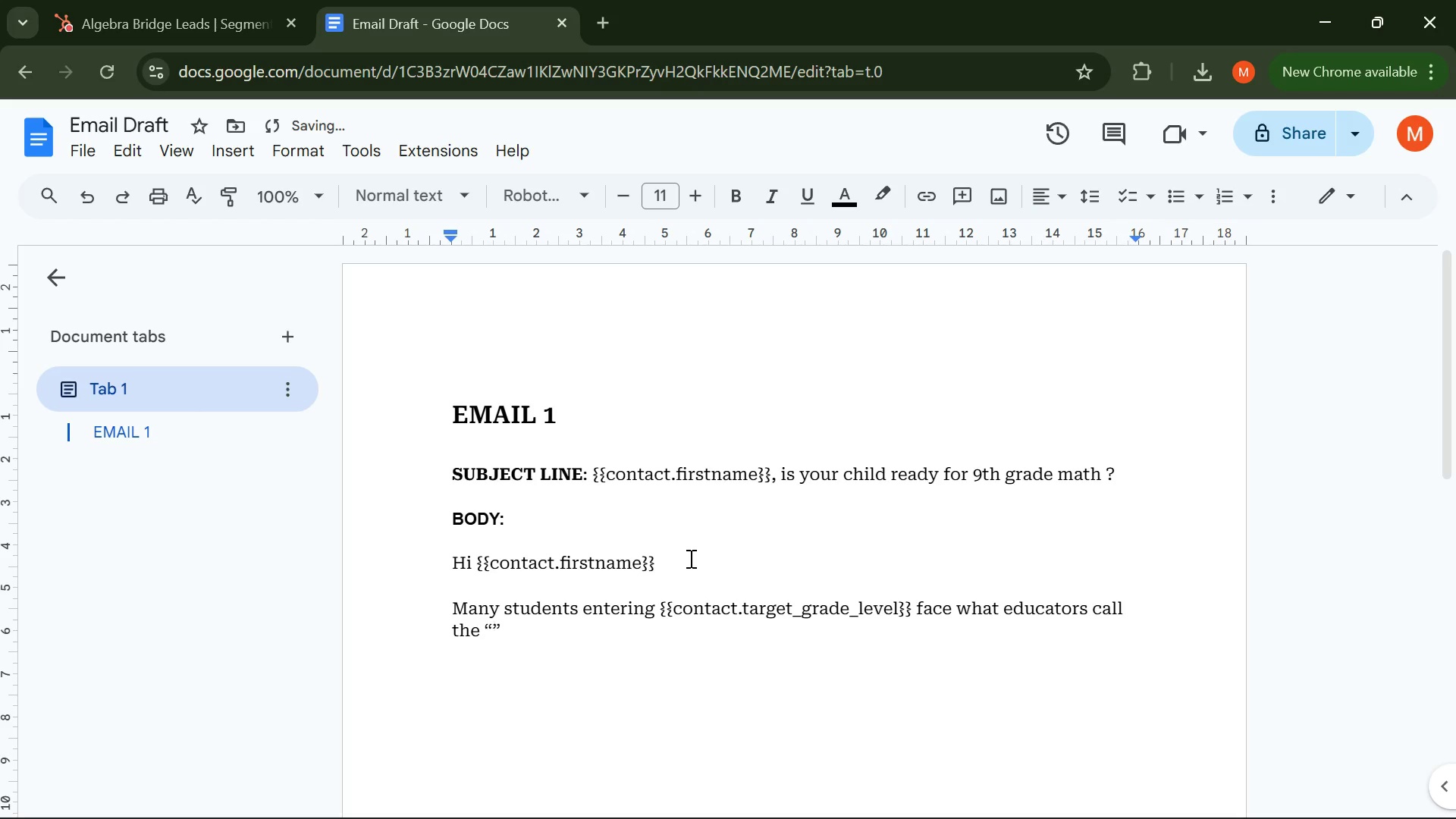 
type(Algebra Gap)
 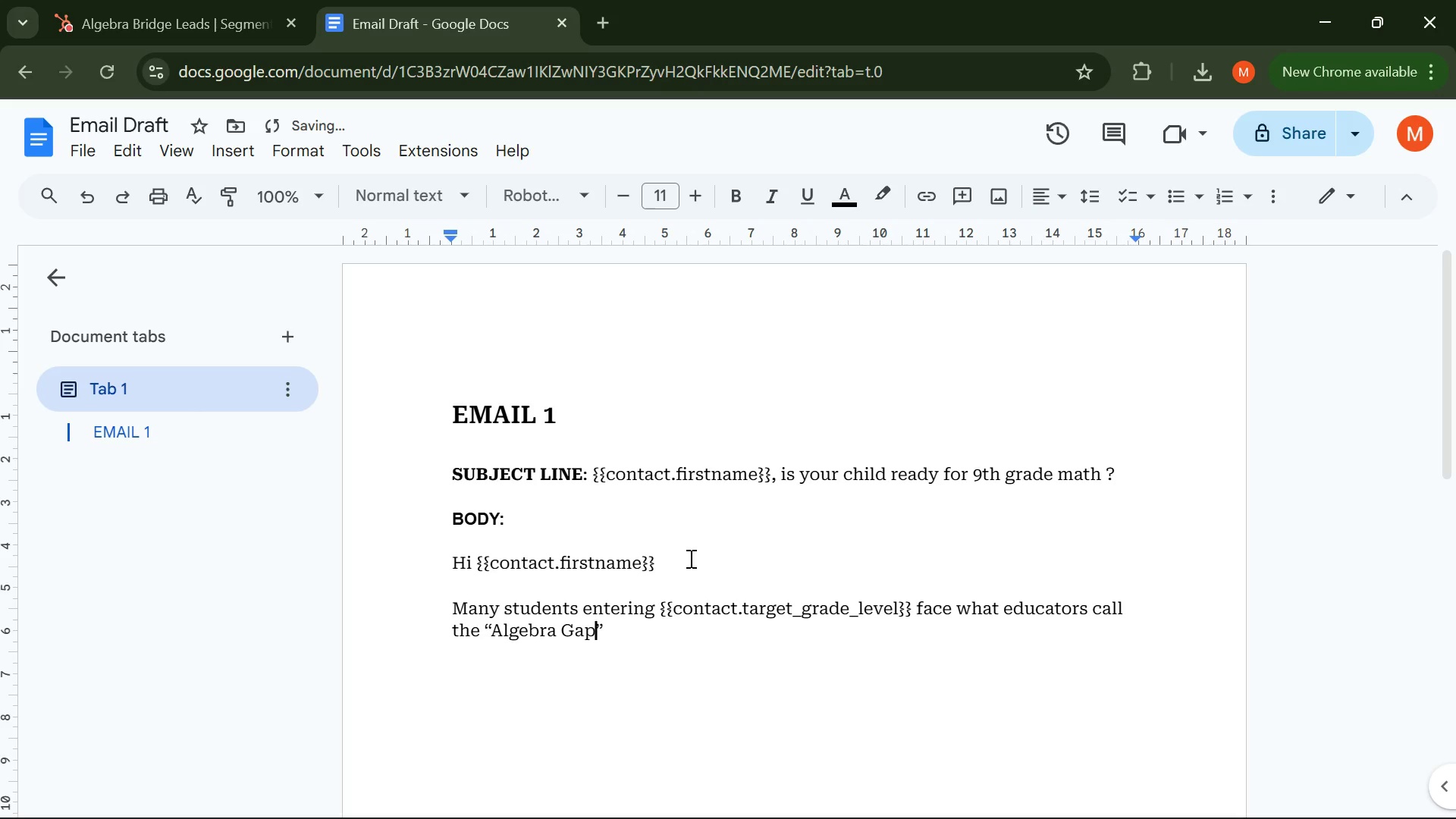 
key(ArrowRight)
 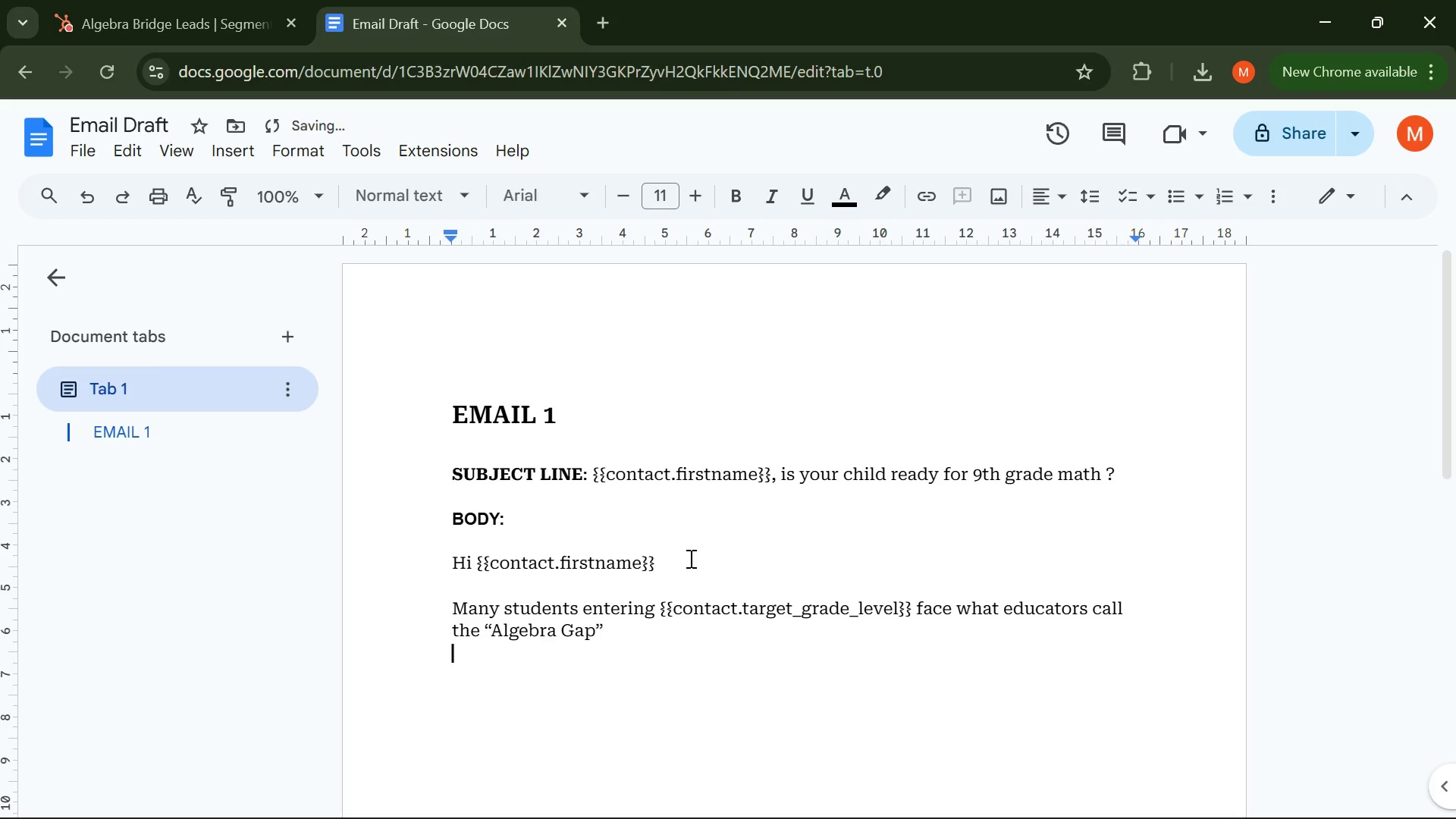 
key(ArrowRight)
 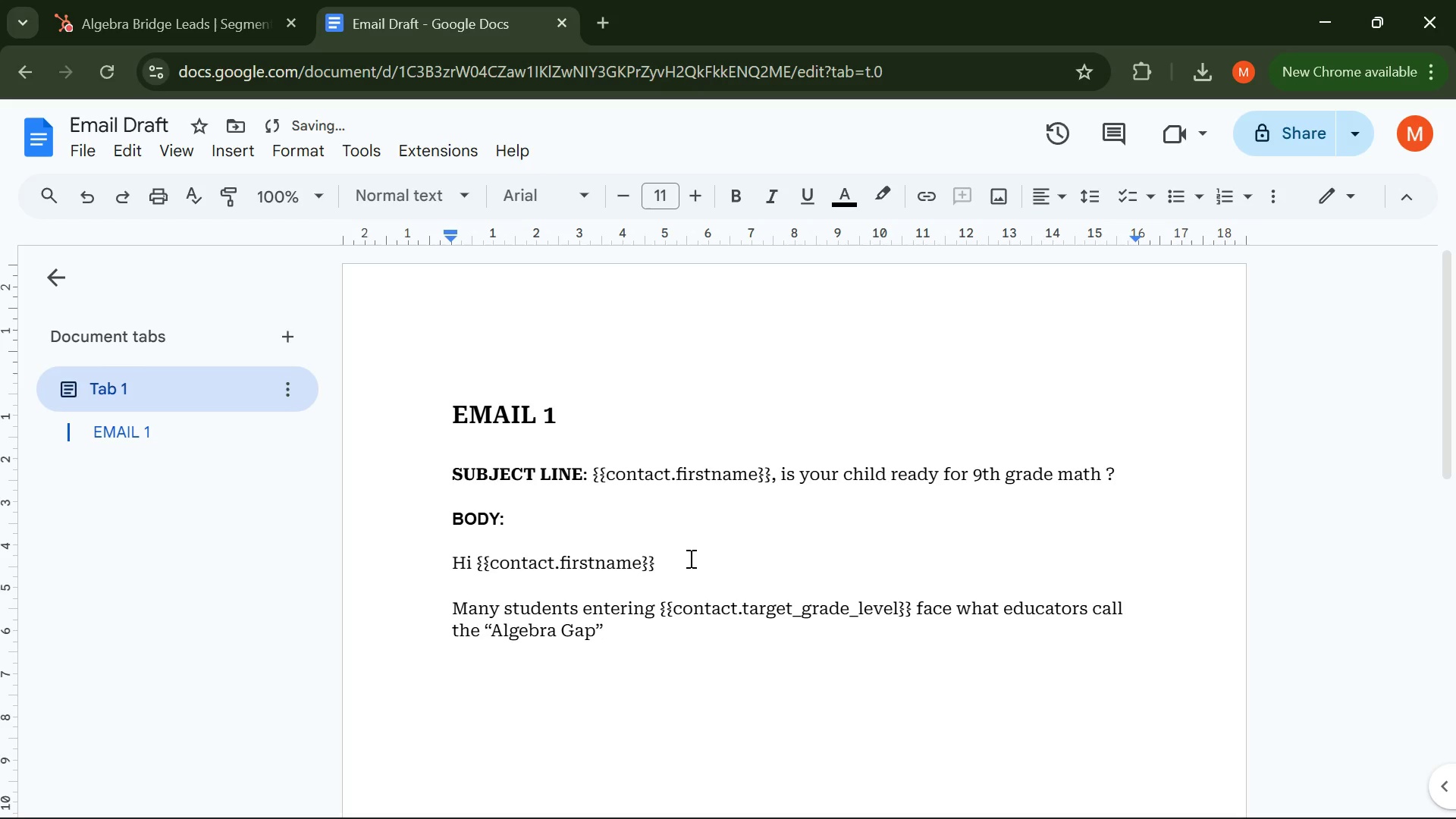 
key(ArrowLeft)
 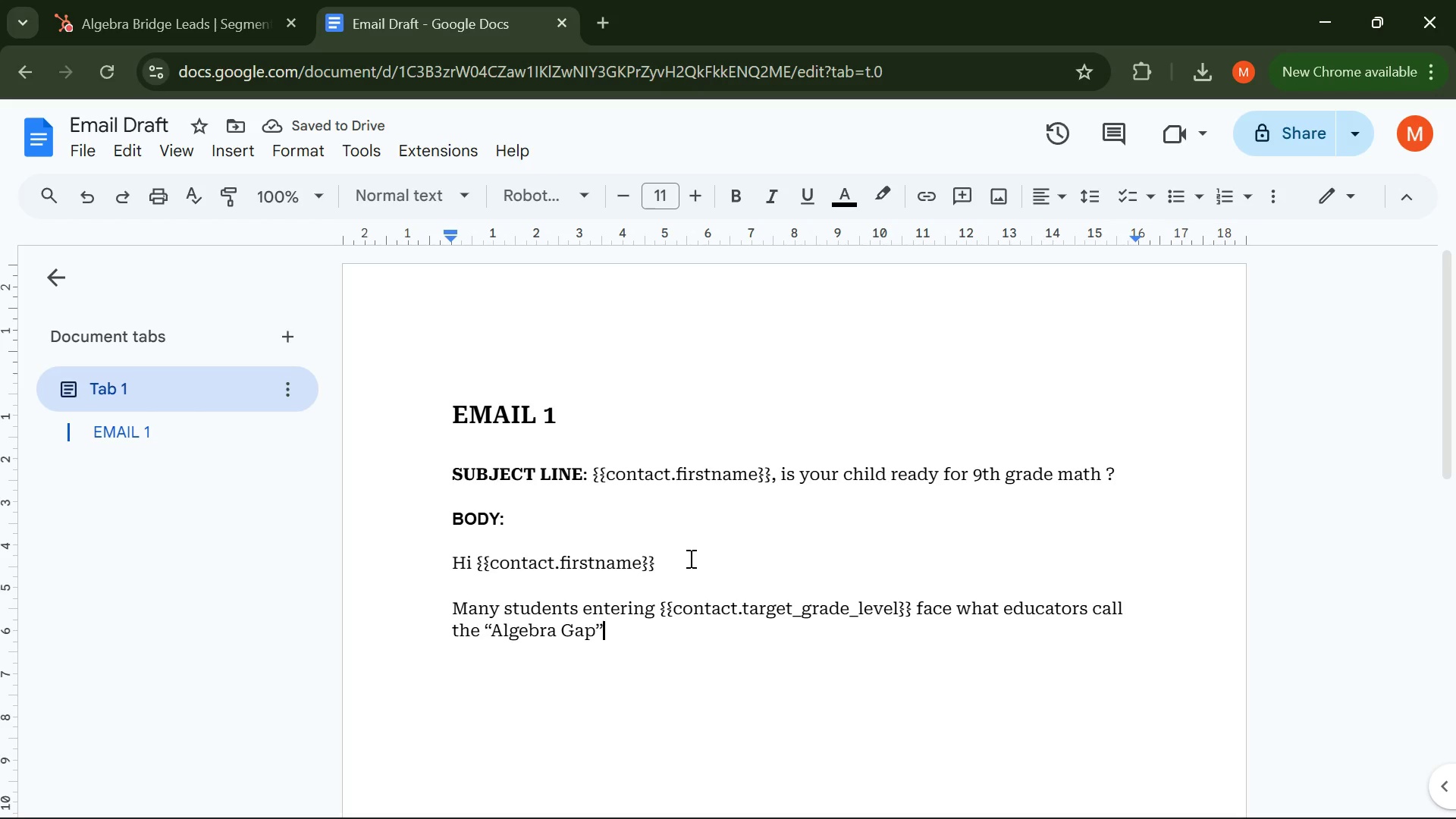 
type(-a c)
key(Backspace)
key(Backspace)
key(Backspace)
key(Backspace)
type(--)
key(Backspace)
key(Backspace)
type(-a critical transition where foundation )
key(Backspace)
type(al concept from middle school are expected )
 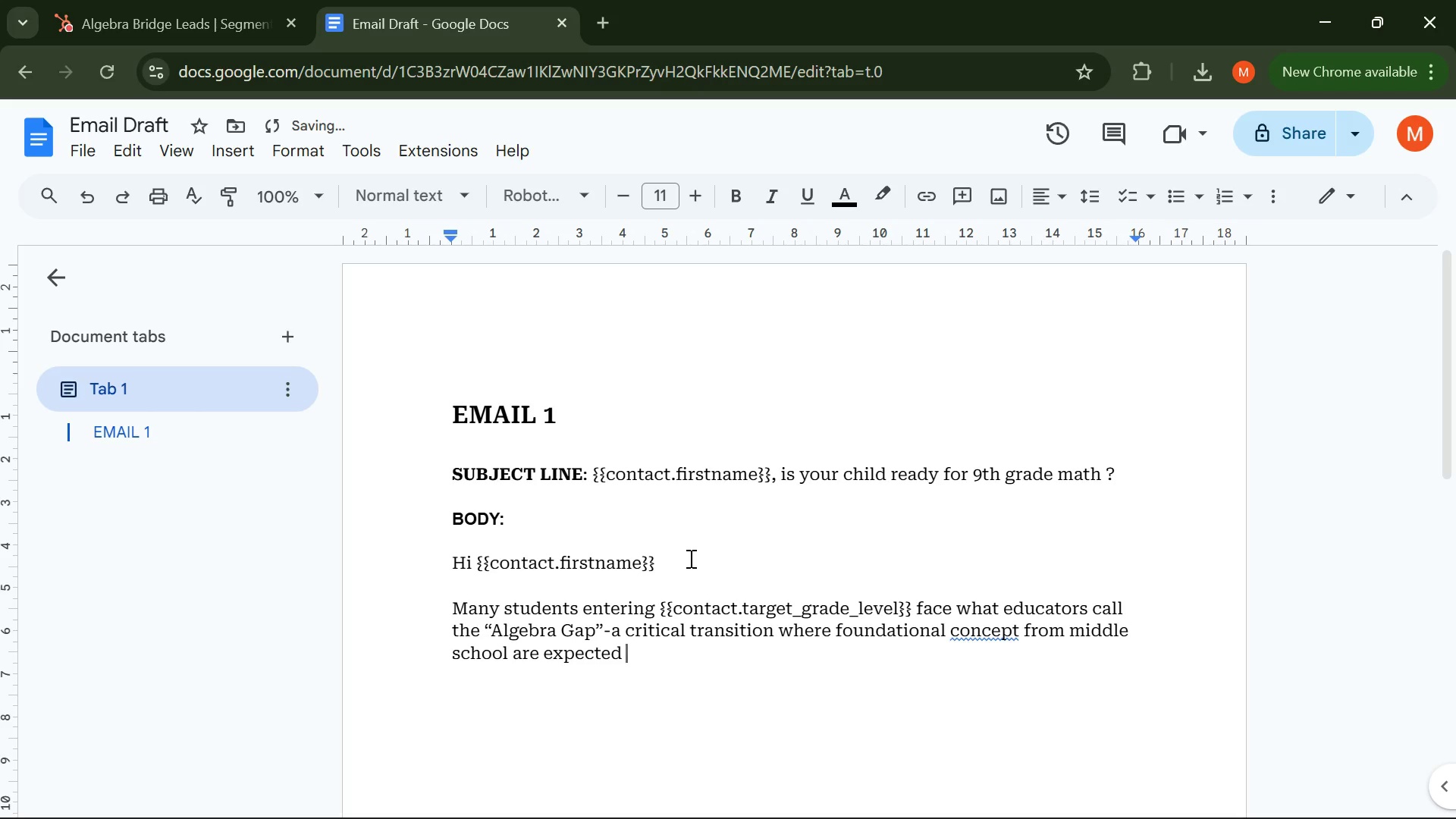 
type(to be fully mastered )
key(Backspace)
type(. )
 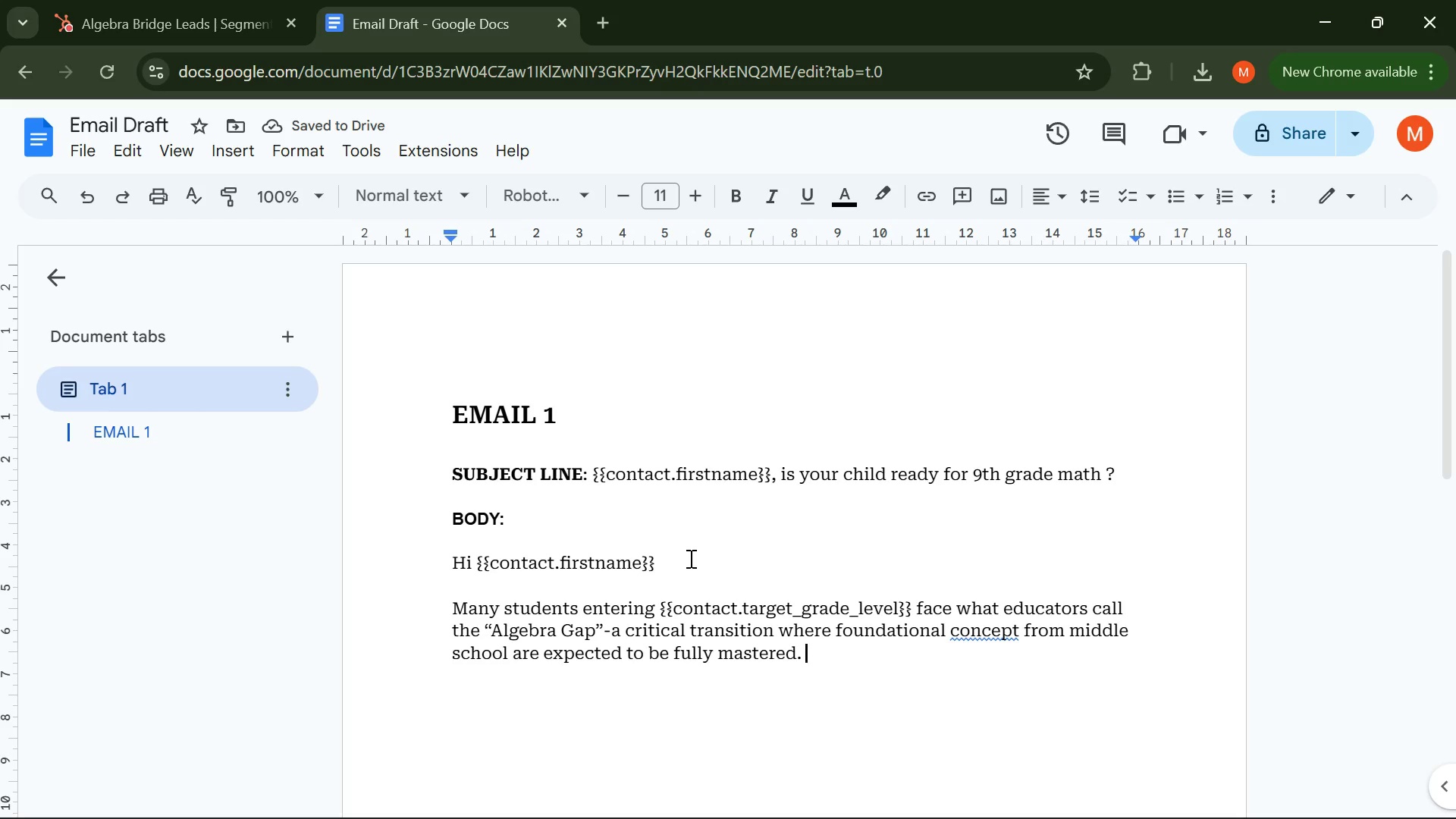 
wait(5.44)
 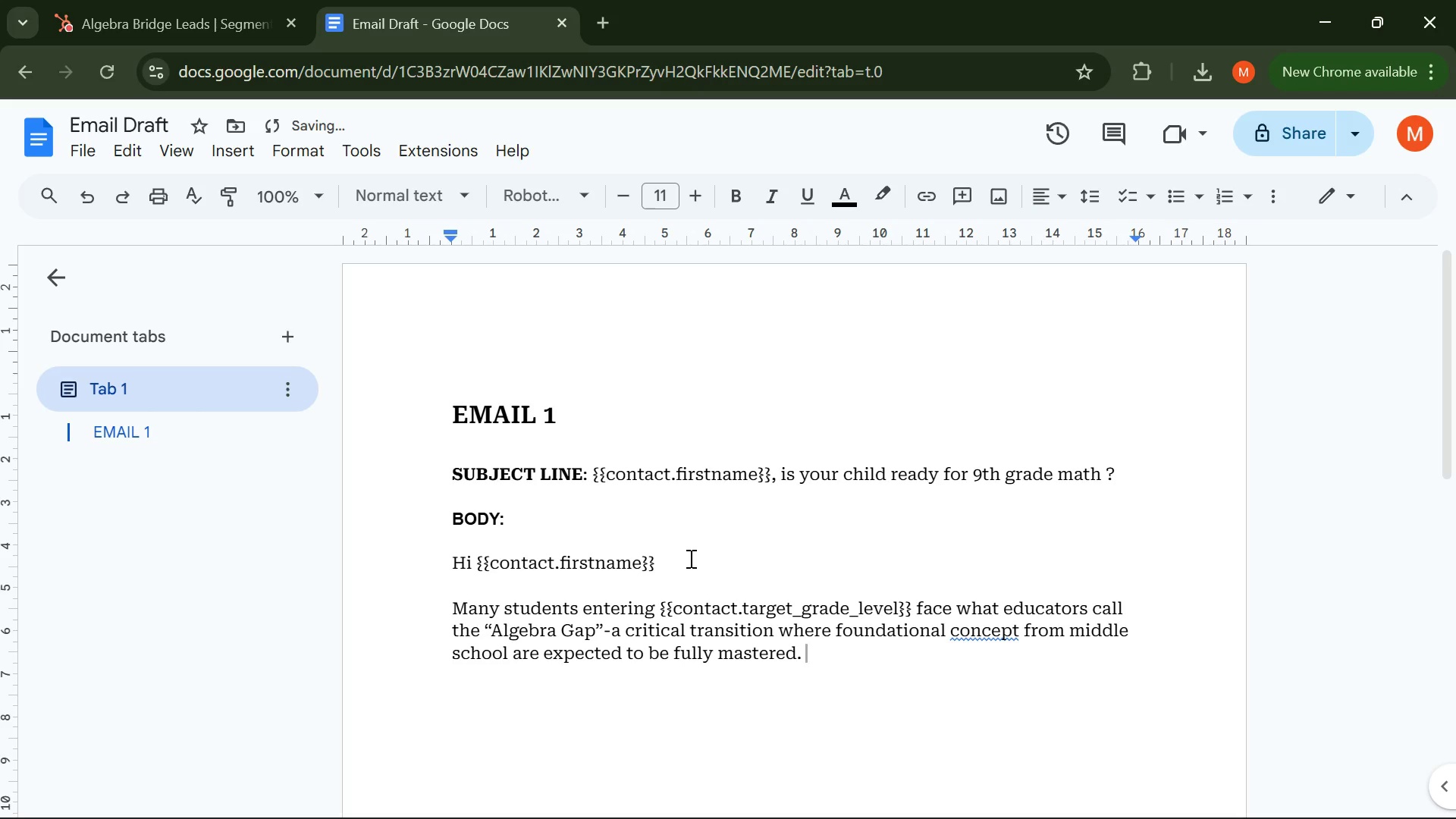 
key(Enter)
 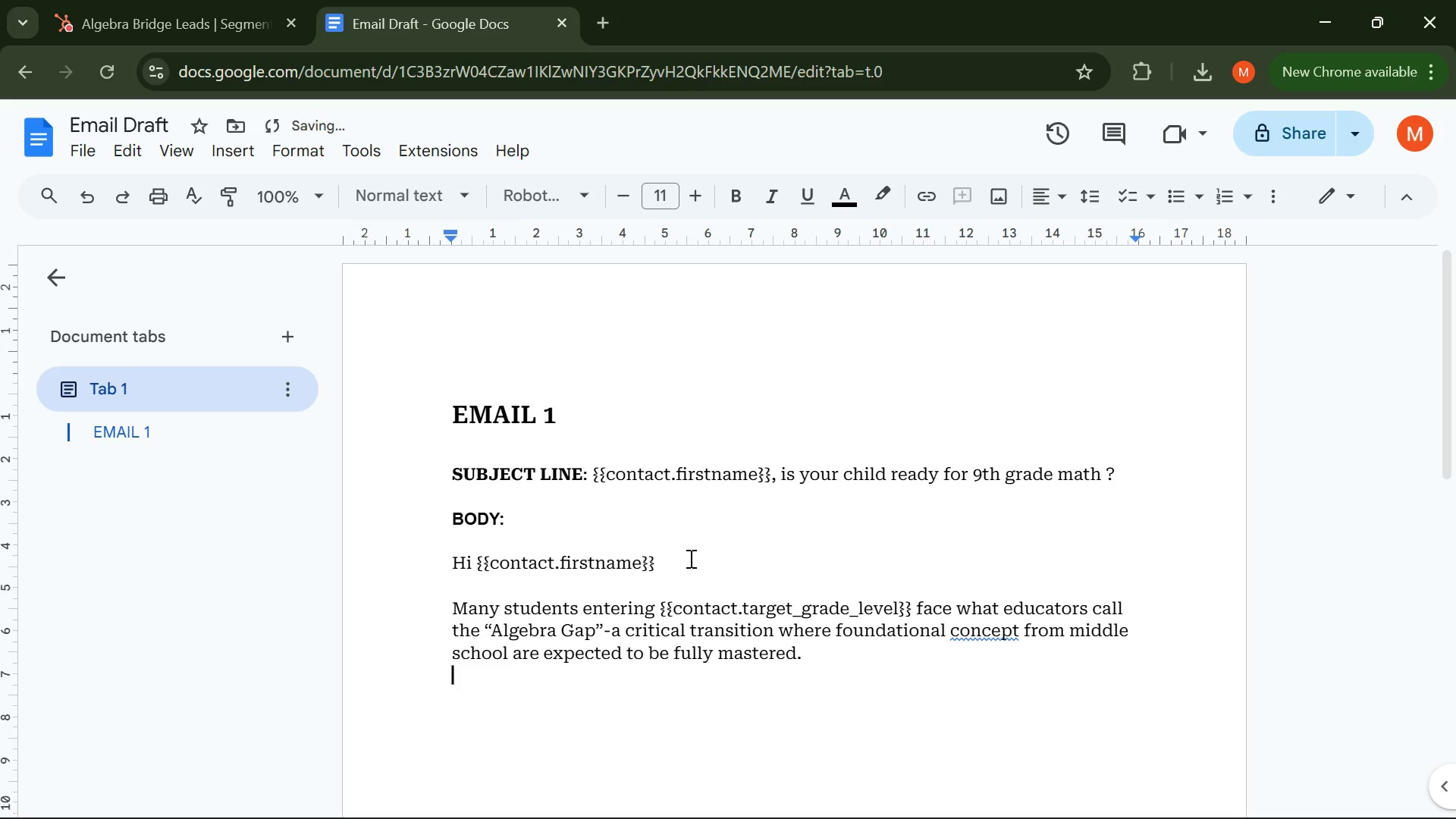 
key(Enter)
 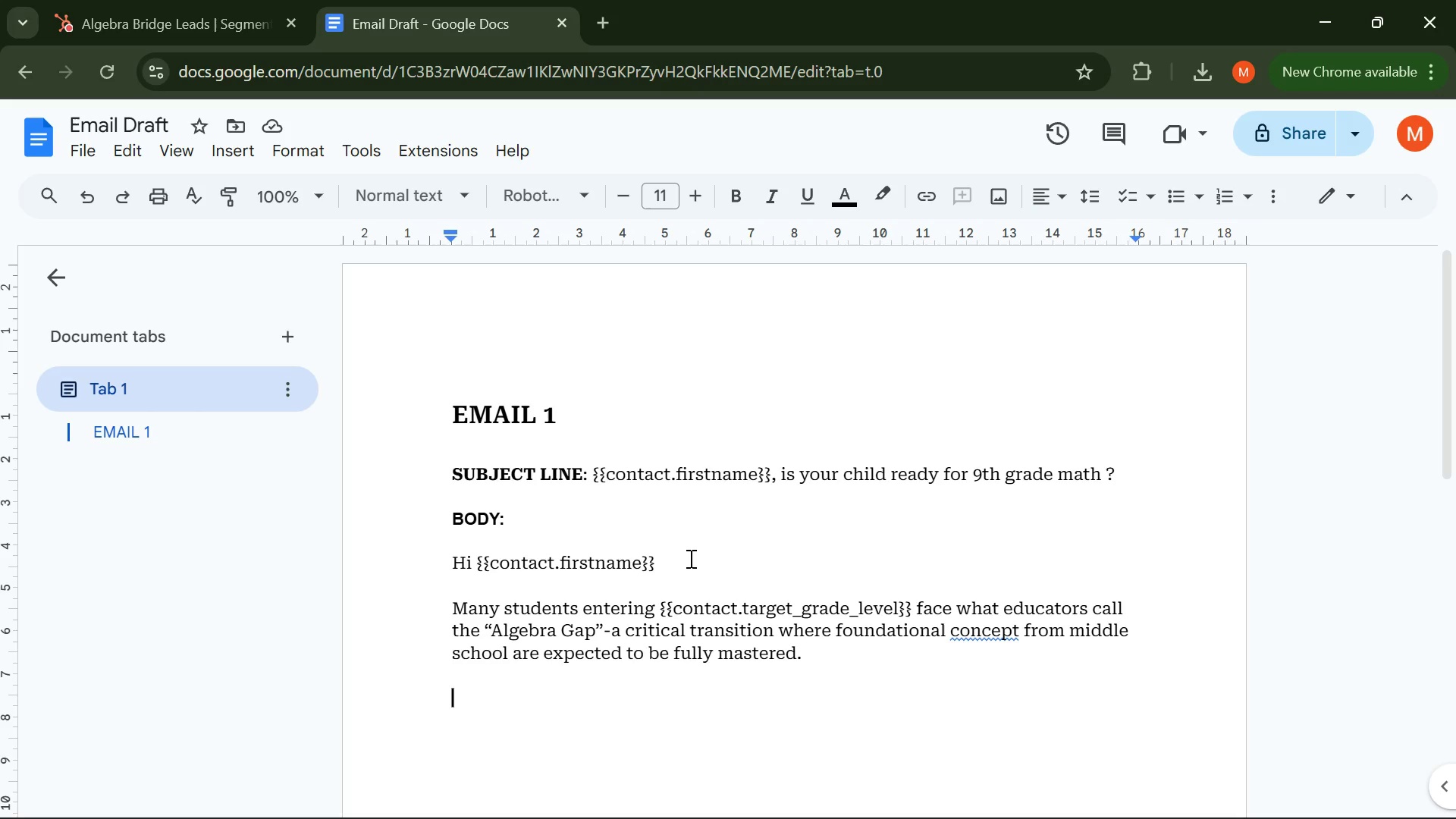 
wait(190.45)
 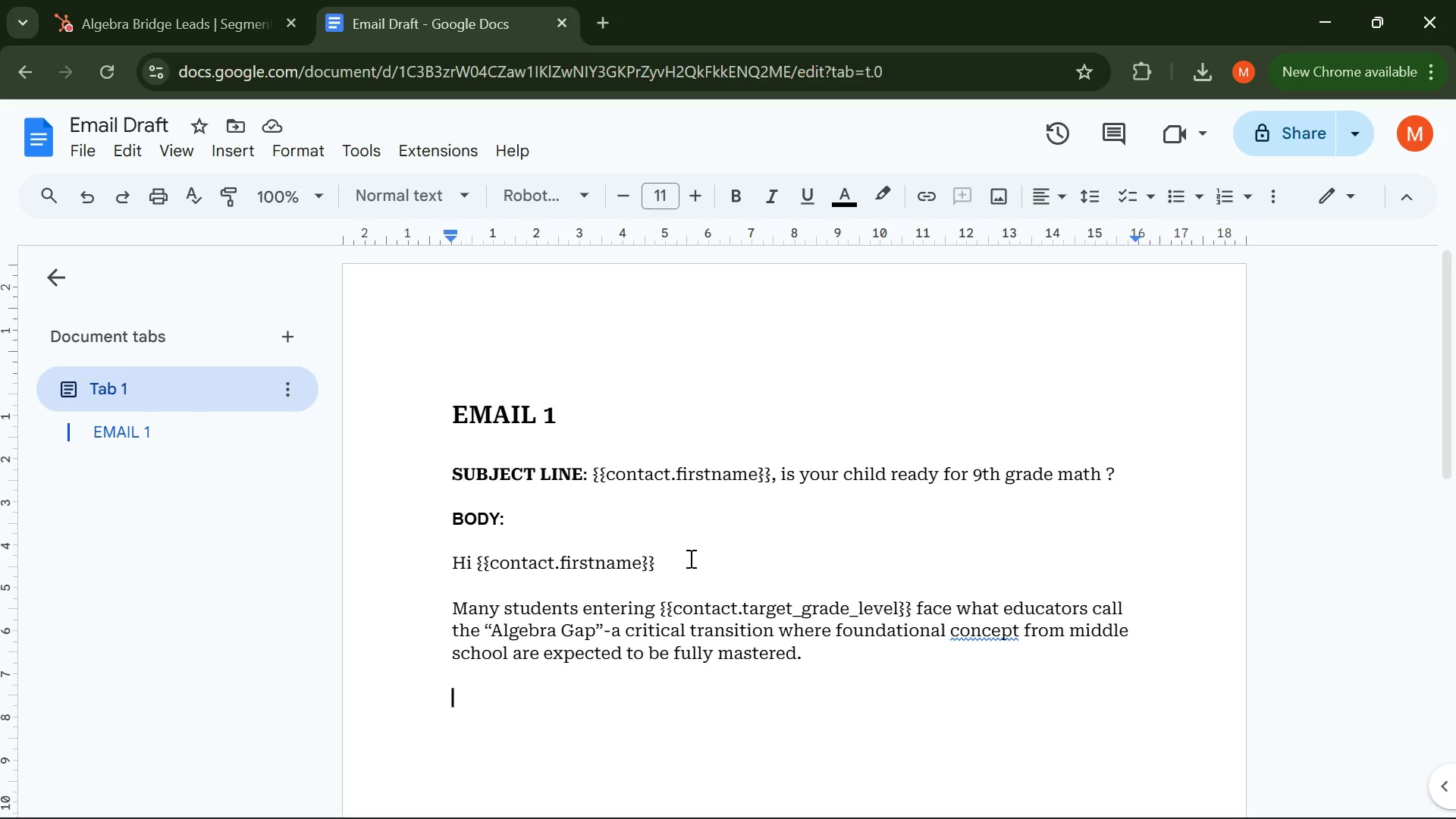 
left_click([972, 485])
 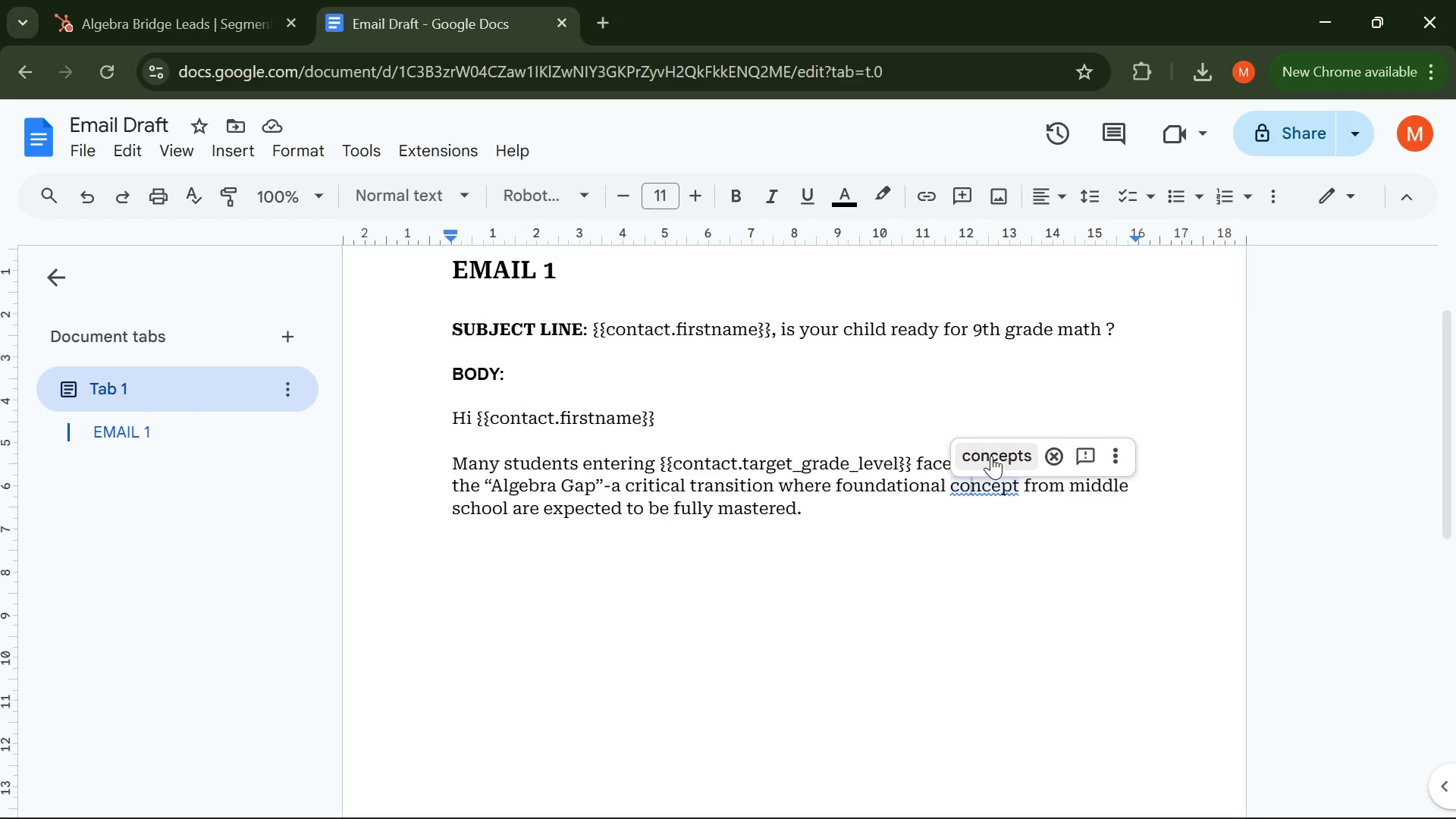 
left_click([991, 456])
 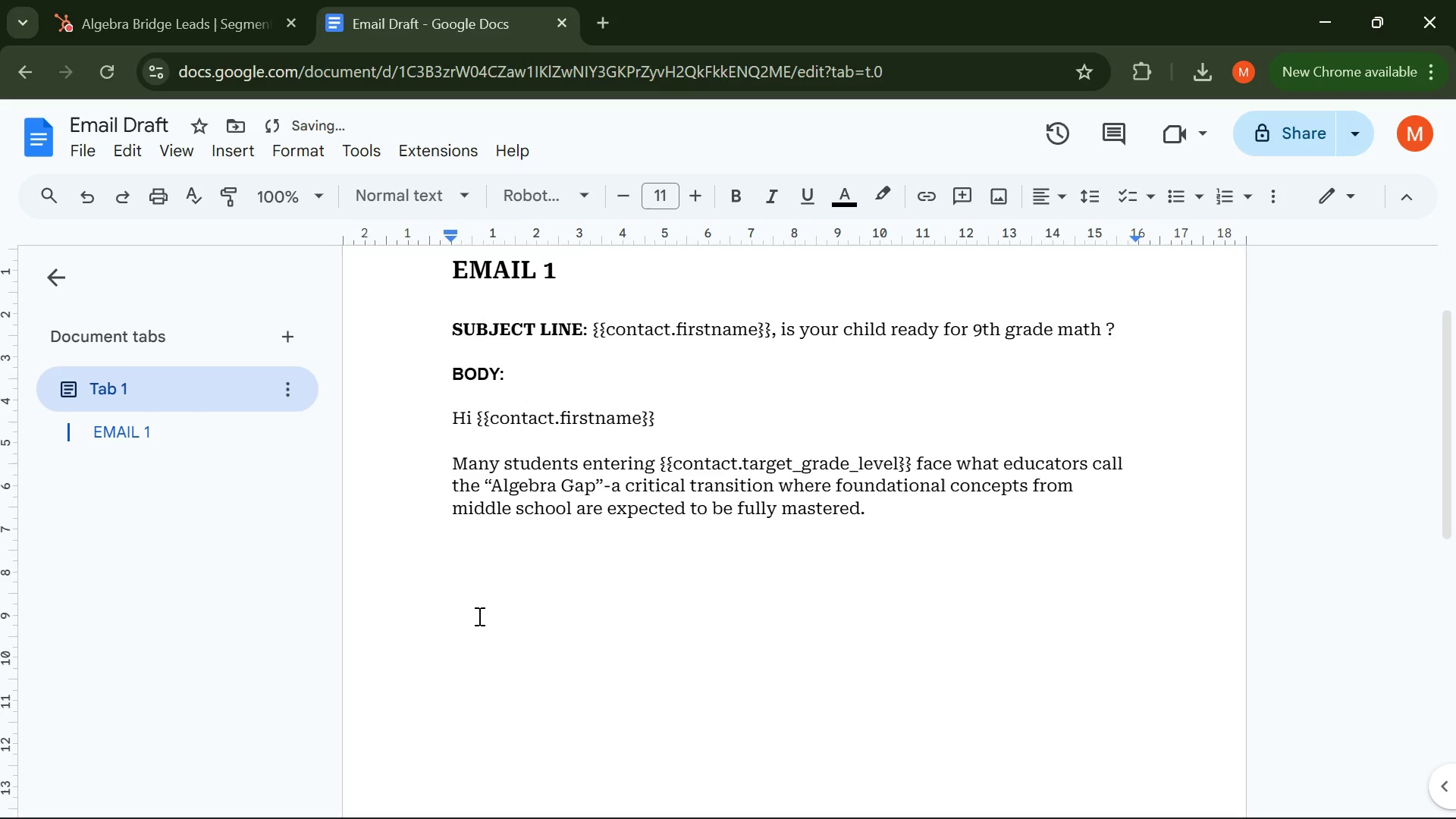 
left_click([475, 615])
 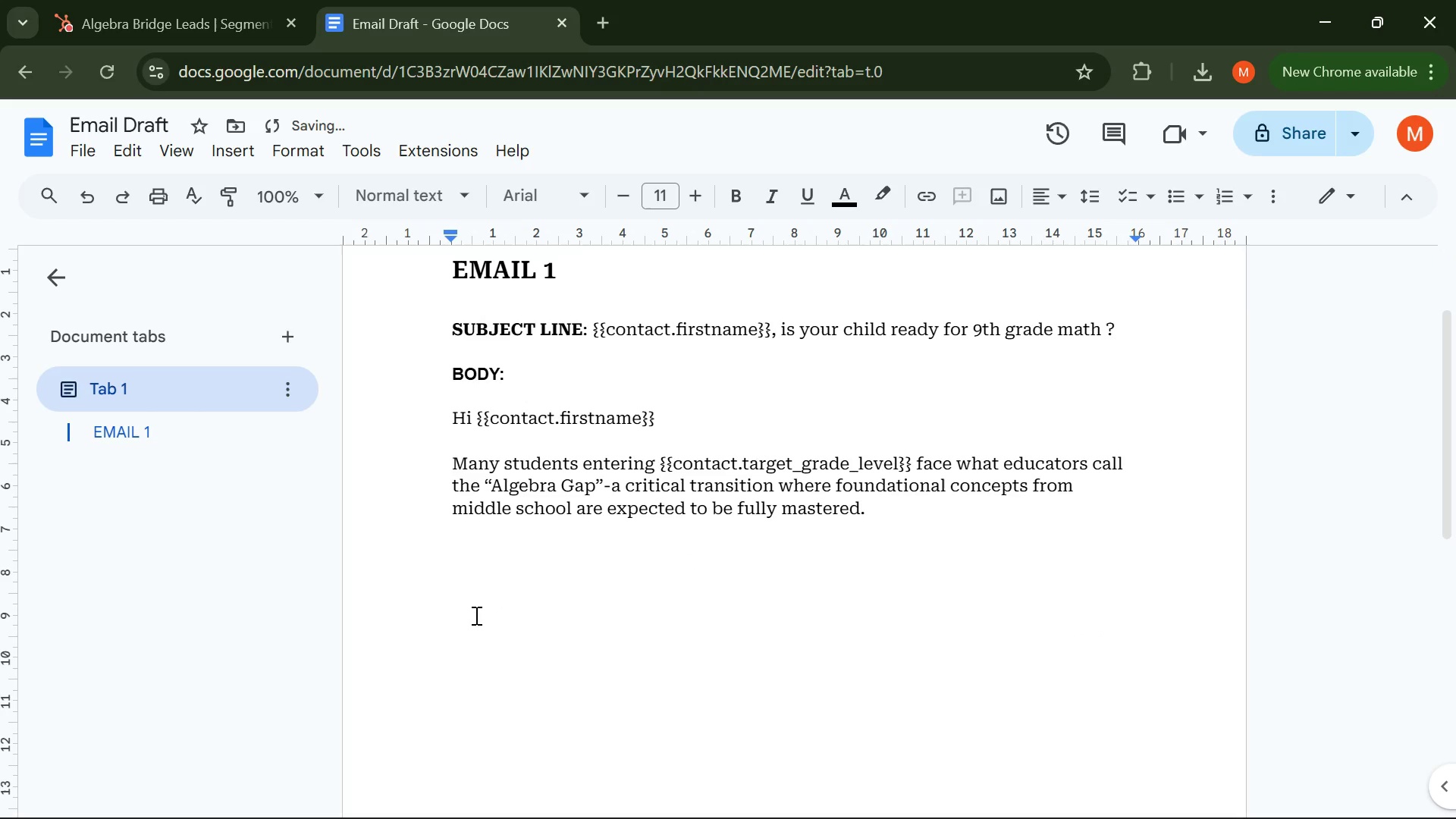 
key(Backspace)
 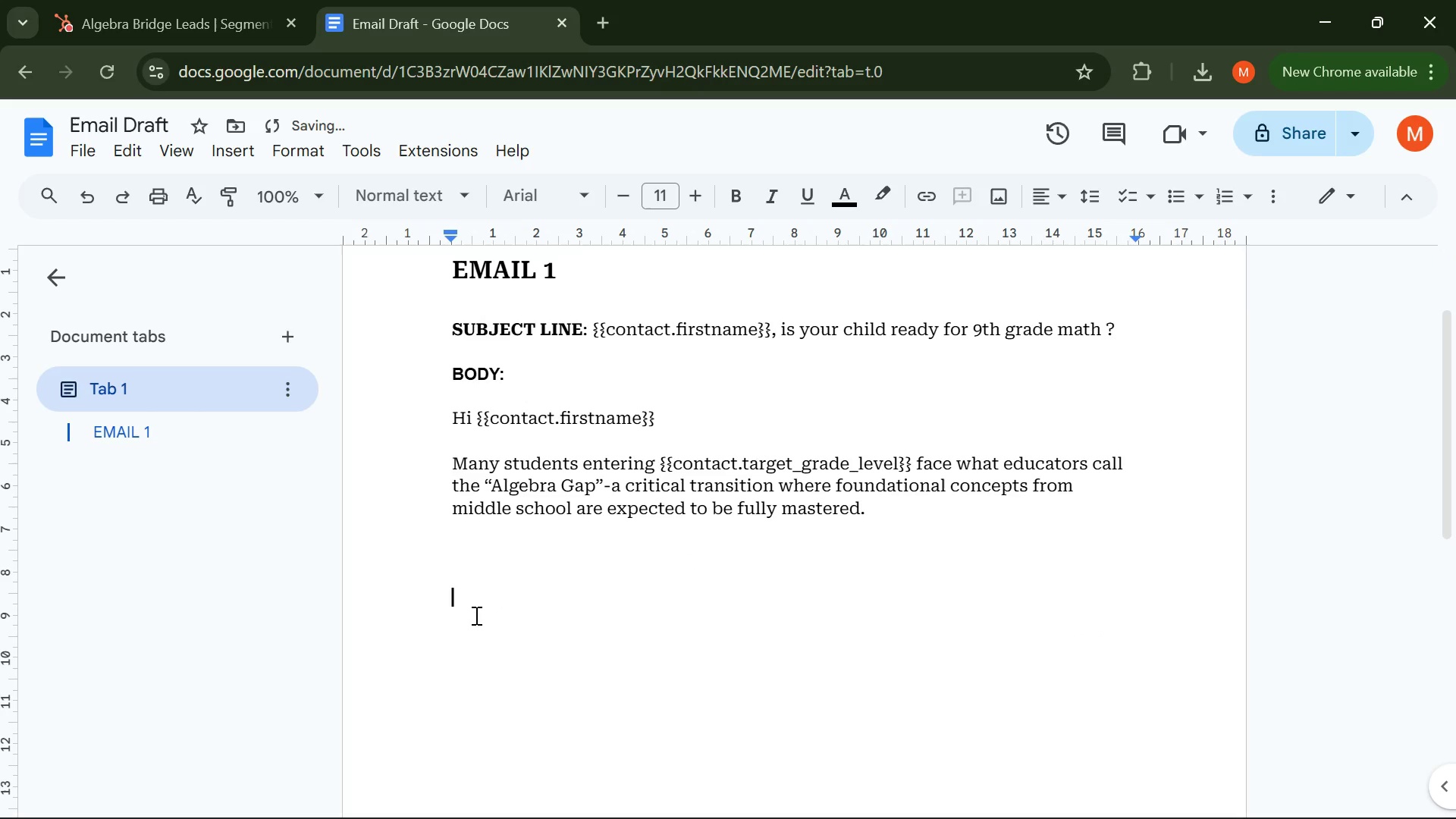 
key(Backspace)
 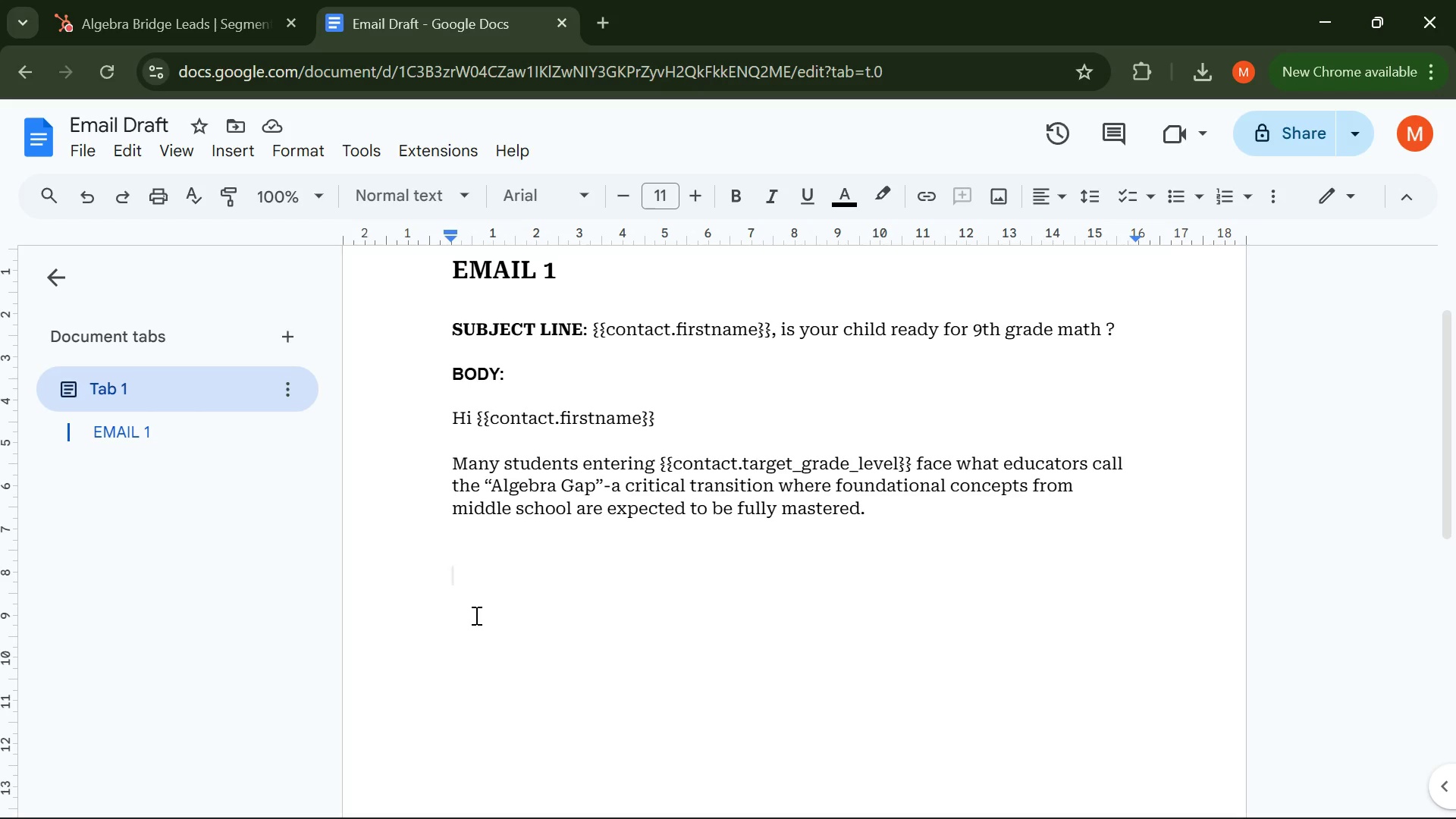 
wait(103.58)
 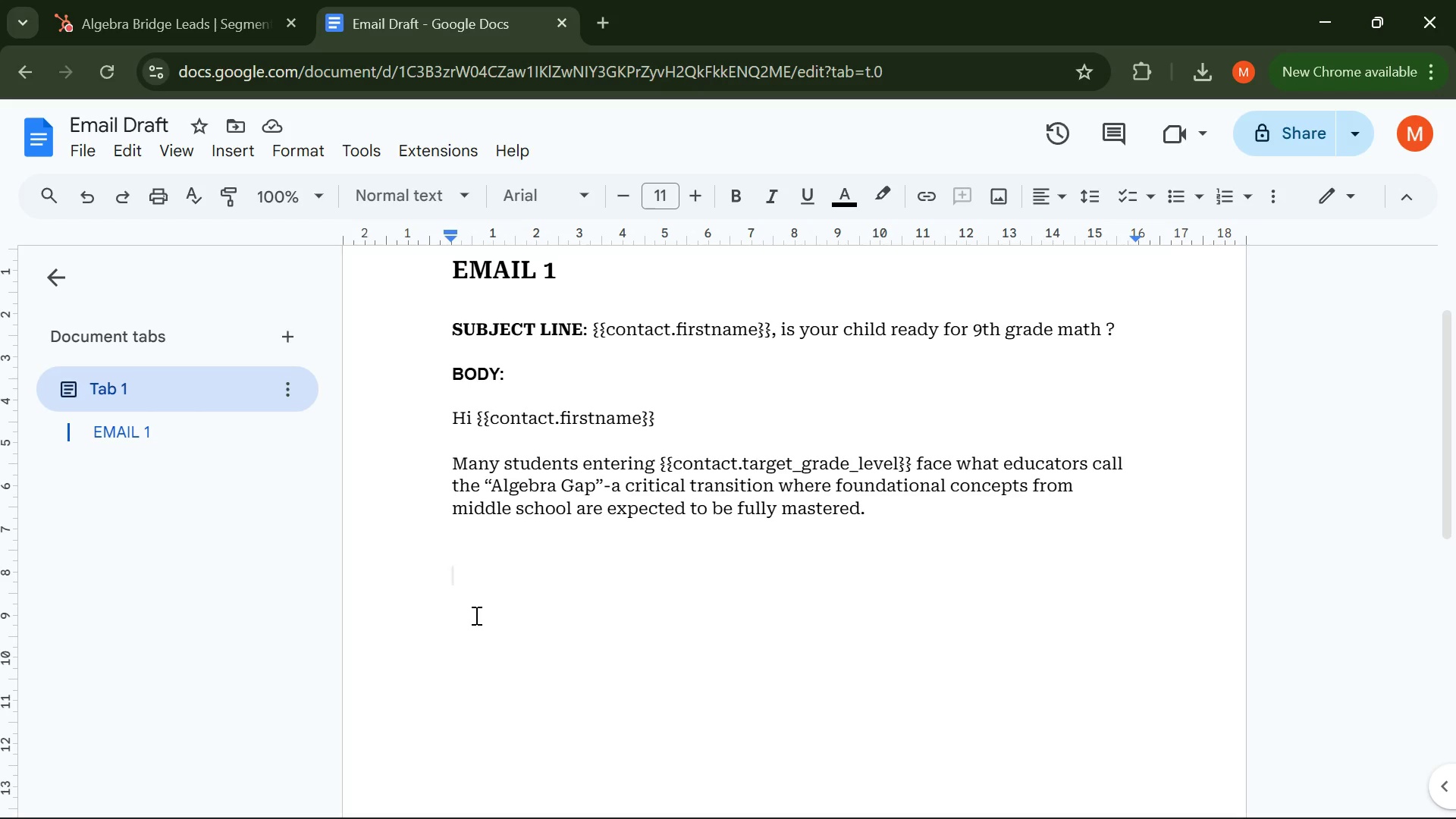 
type(Without )
key(Backspace)
key(Backspace)
key(Backspace)
key(Backspace)
key(Backspace)
key(Backspace)
key(Backspace)
key(Backspace)
key(Backspace)
key(Backspace)
key(Backspace)
 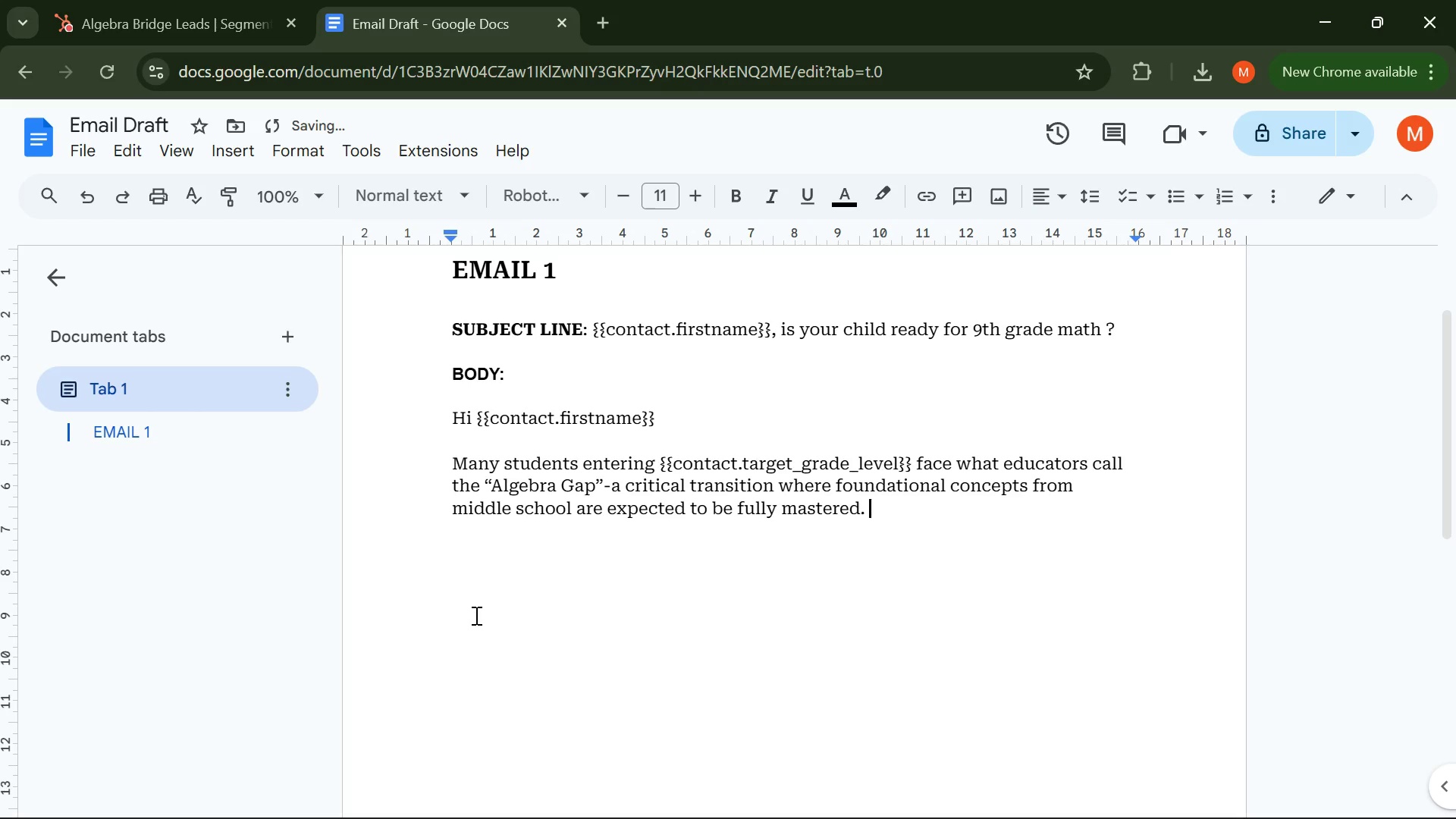 
key(Enter)
 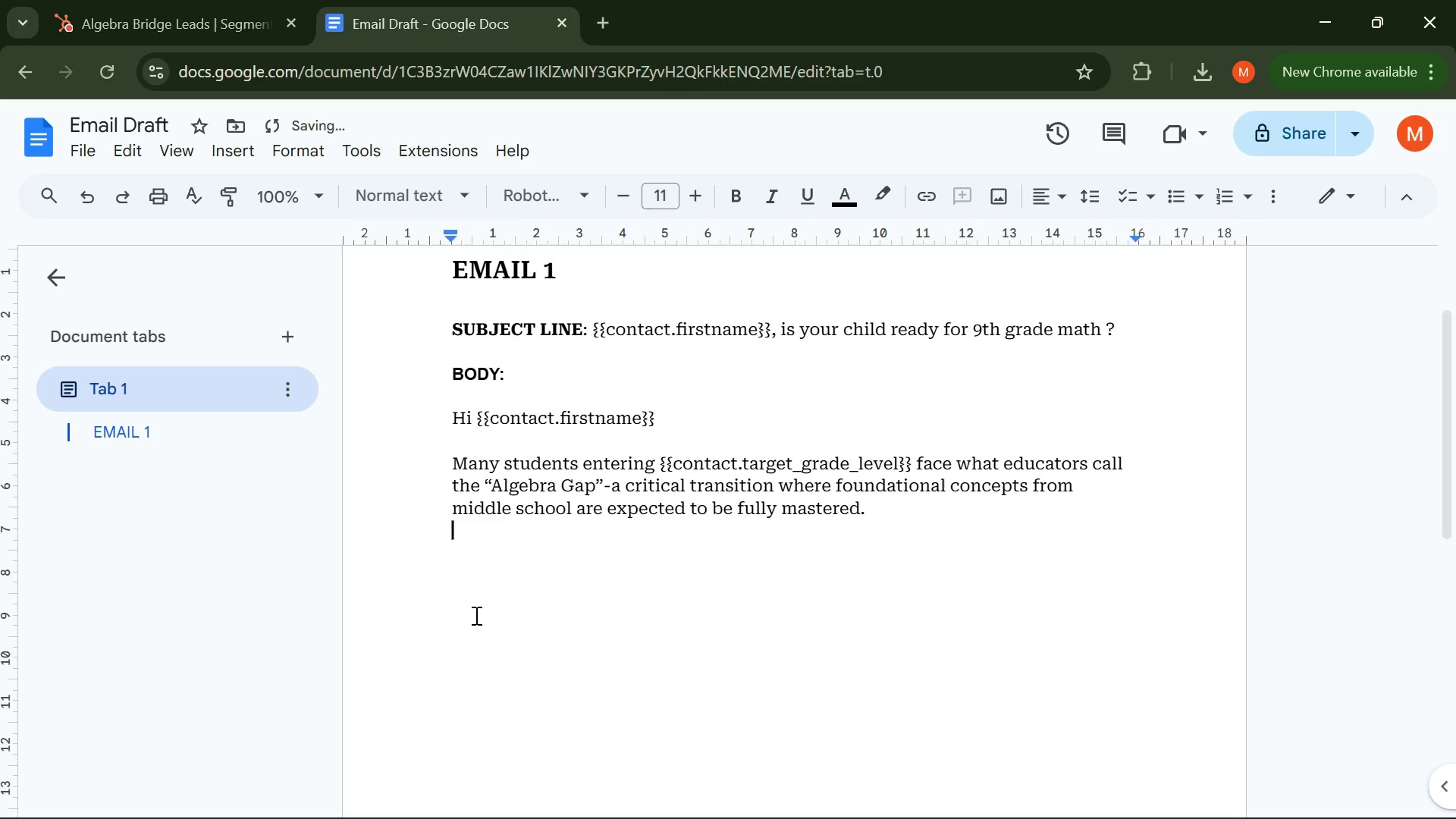 
key(Enter)
 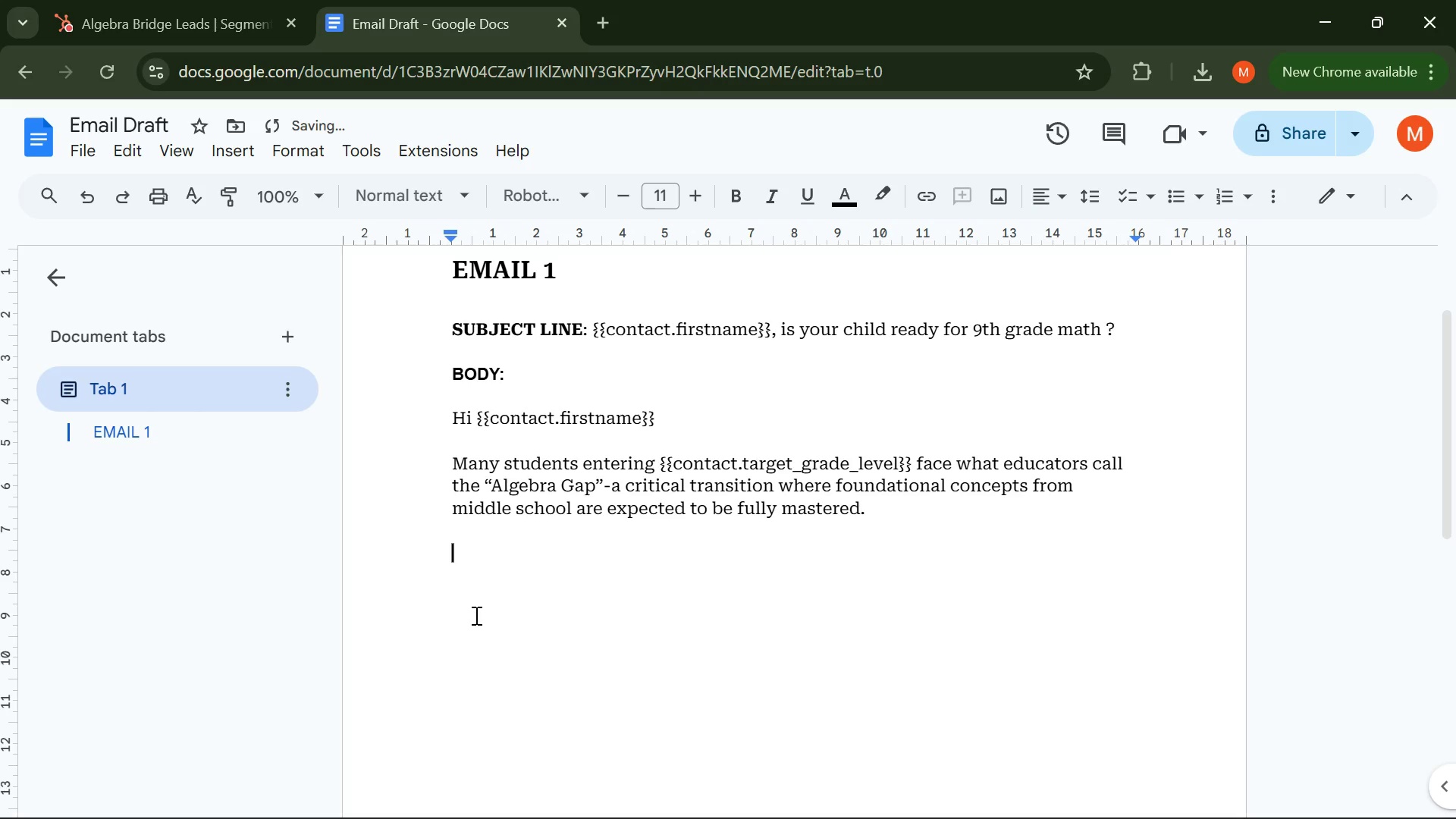 
type(Withu)
key(Backspace)
type(out reinforcement )
key(Backspace)
type(, this gap oftern)
key(Backspace)
key(Backspace)
type(n leads to s)
key(Backspace)
type(frustration, lower confidence )
key(Backspace)
type(, and difficcu)
key(Backspace)
key(Backspace)
type(ulty keeping up in high school course )
key(Backspace)
type(work )
key(Backspace)
type(. )
 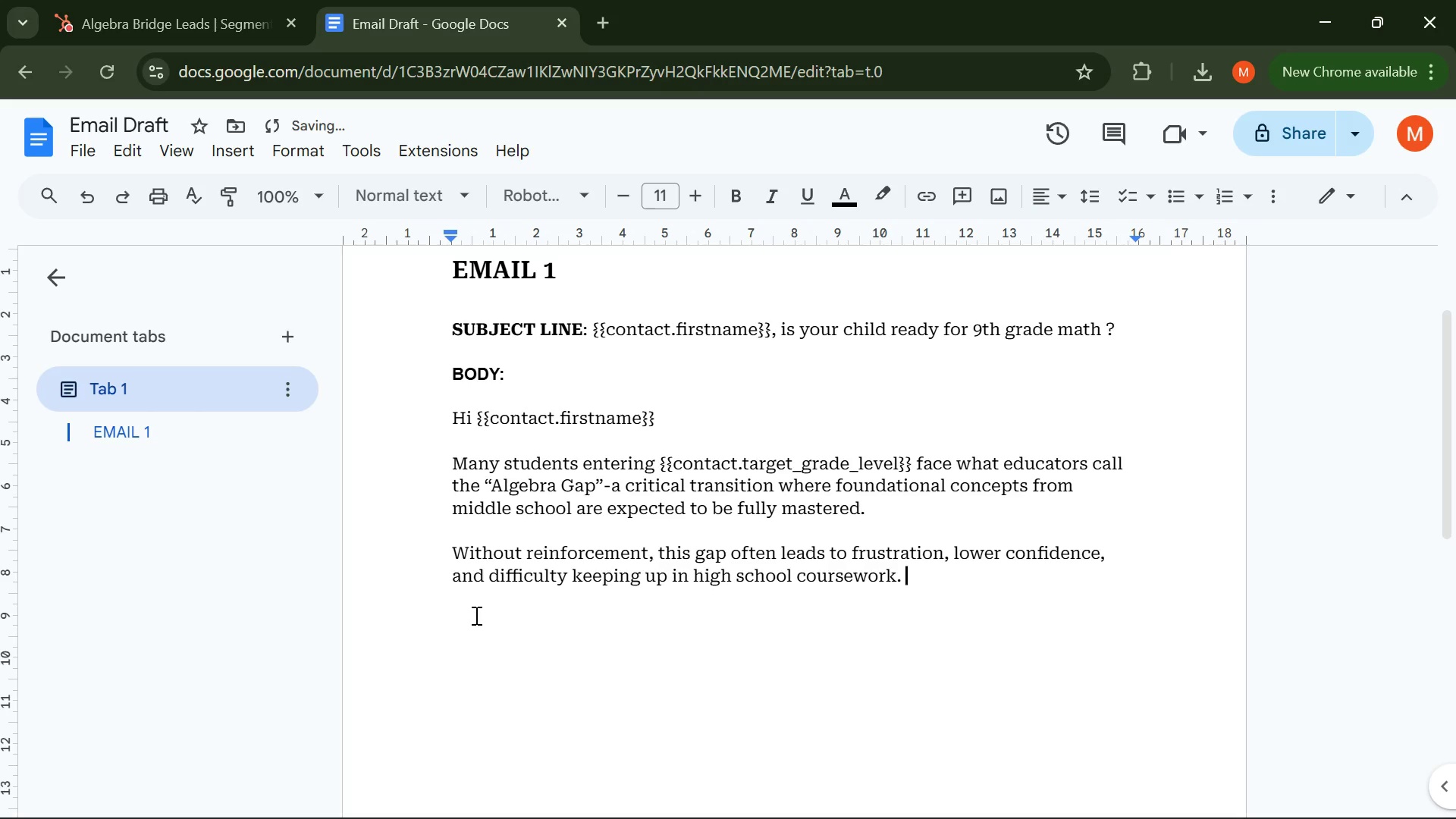 
key(Enter)
 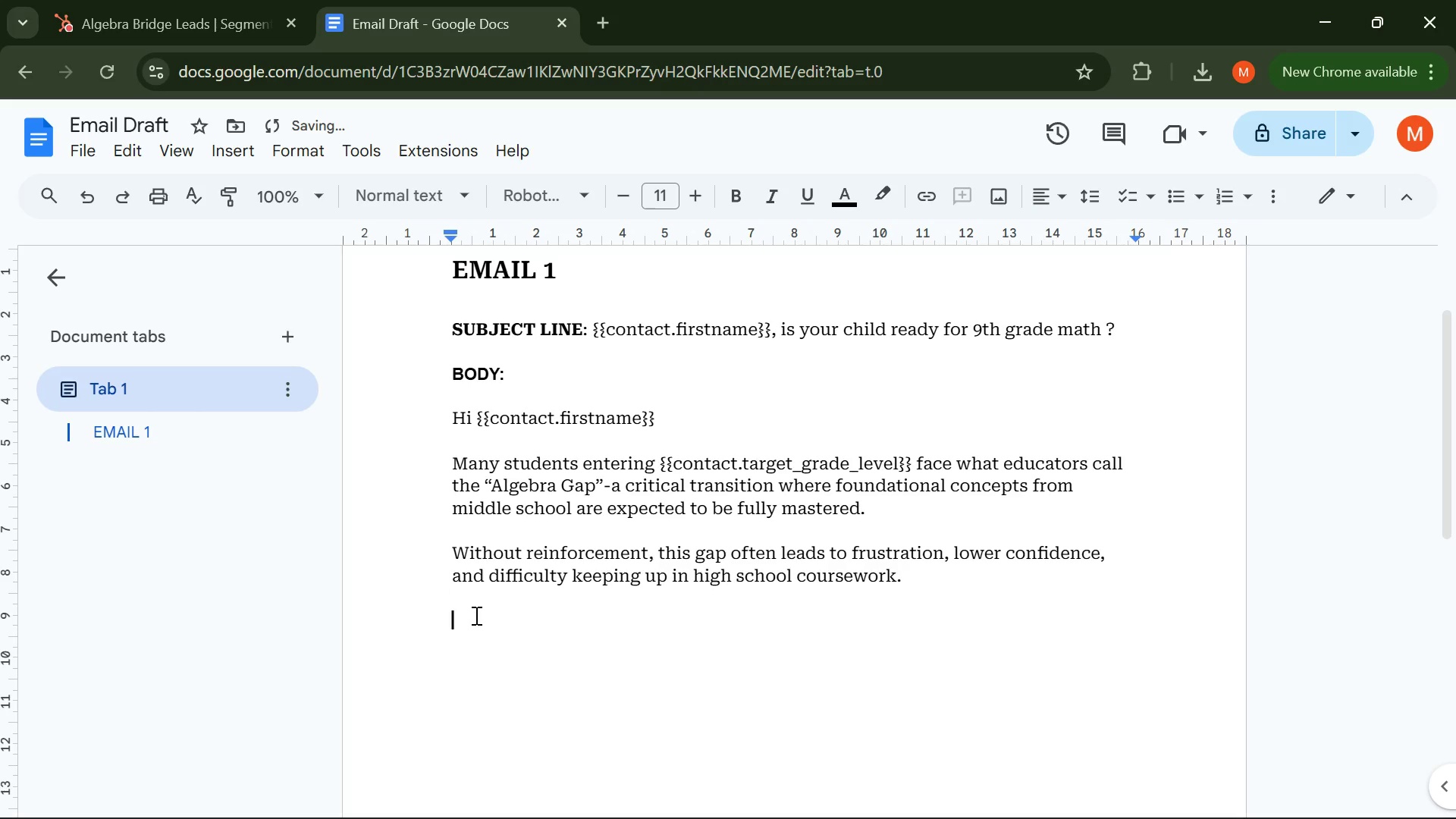 
key(Enter)
 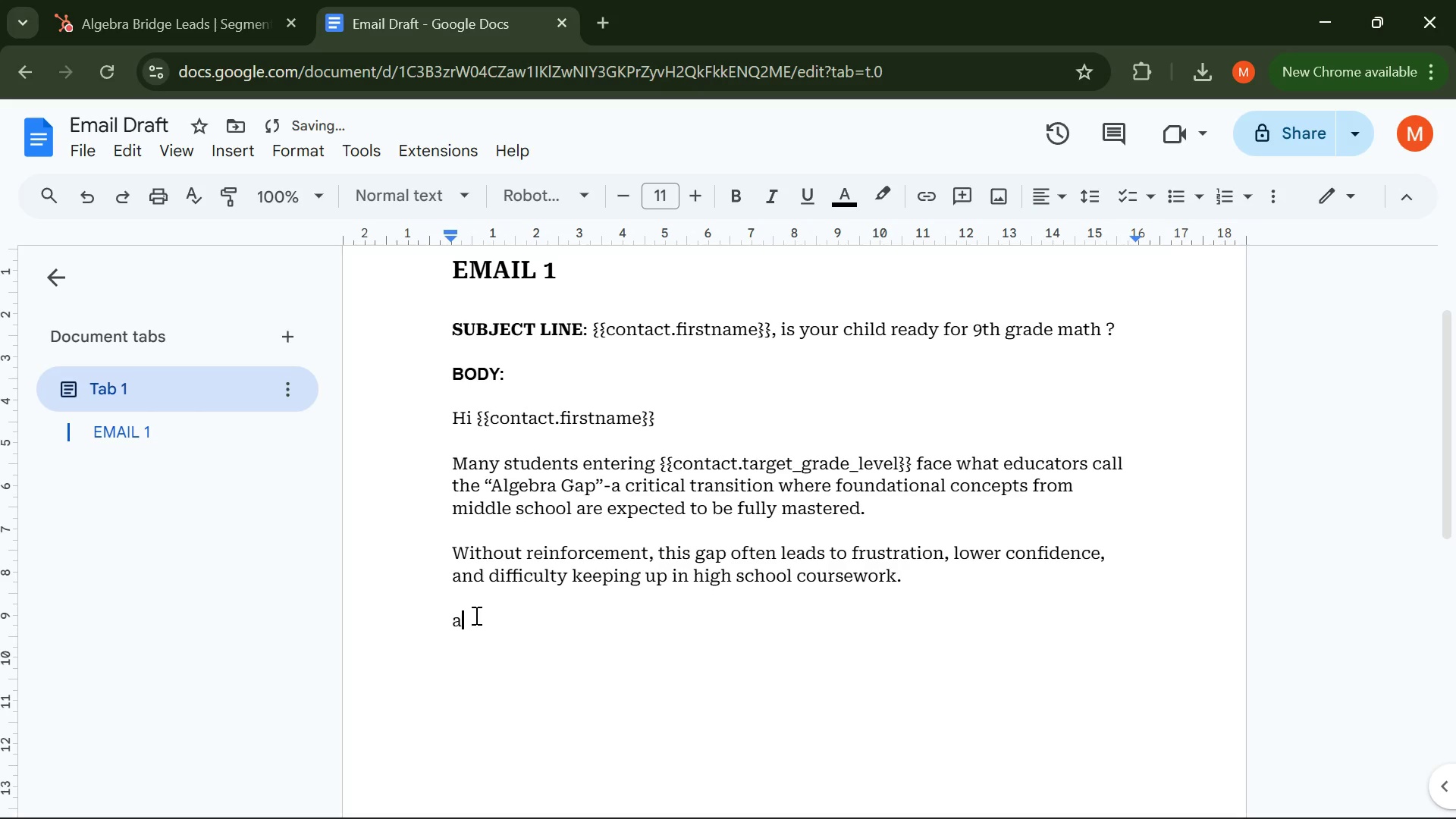 
type(at Vertex Math Academy, we focus on bringing this exact gab)
key(Backspace)
type(p by strengthening coure)
key(Backspace)
key(Backspace)
key(Backspace)
type(re )
 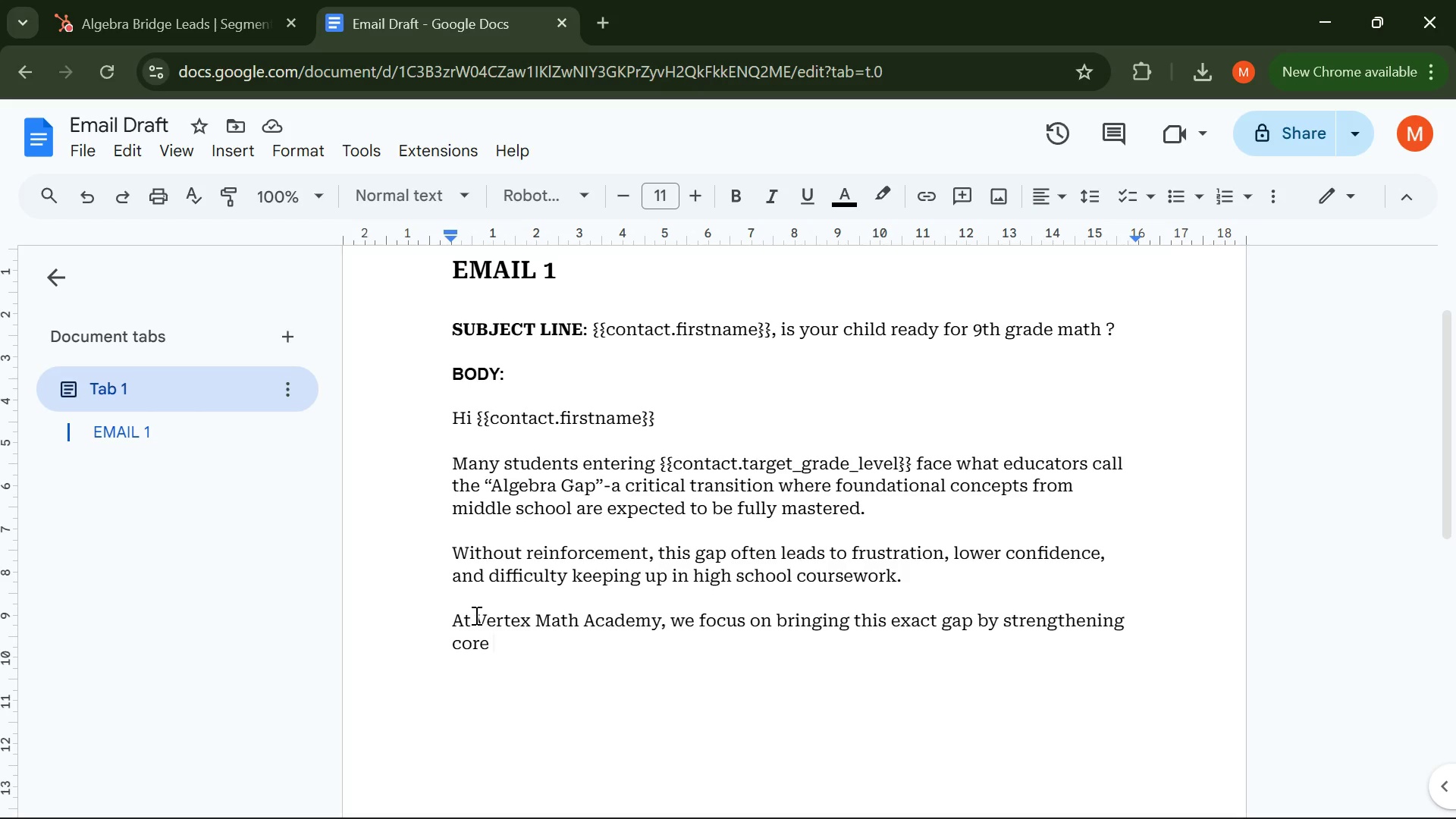 
wait(245.55)
 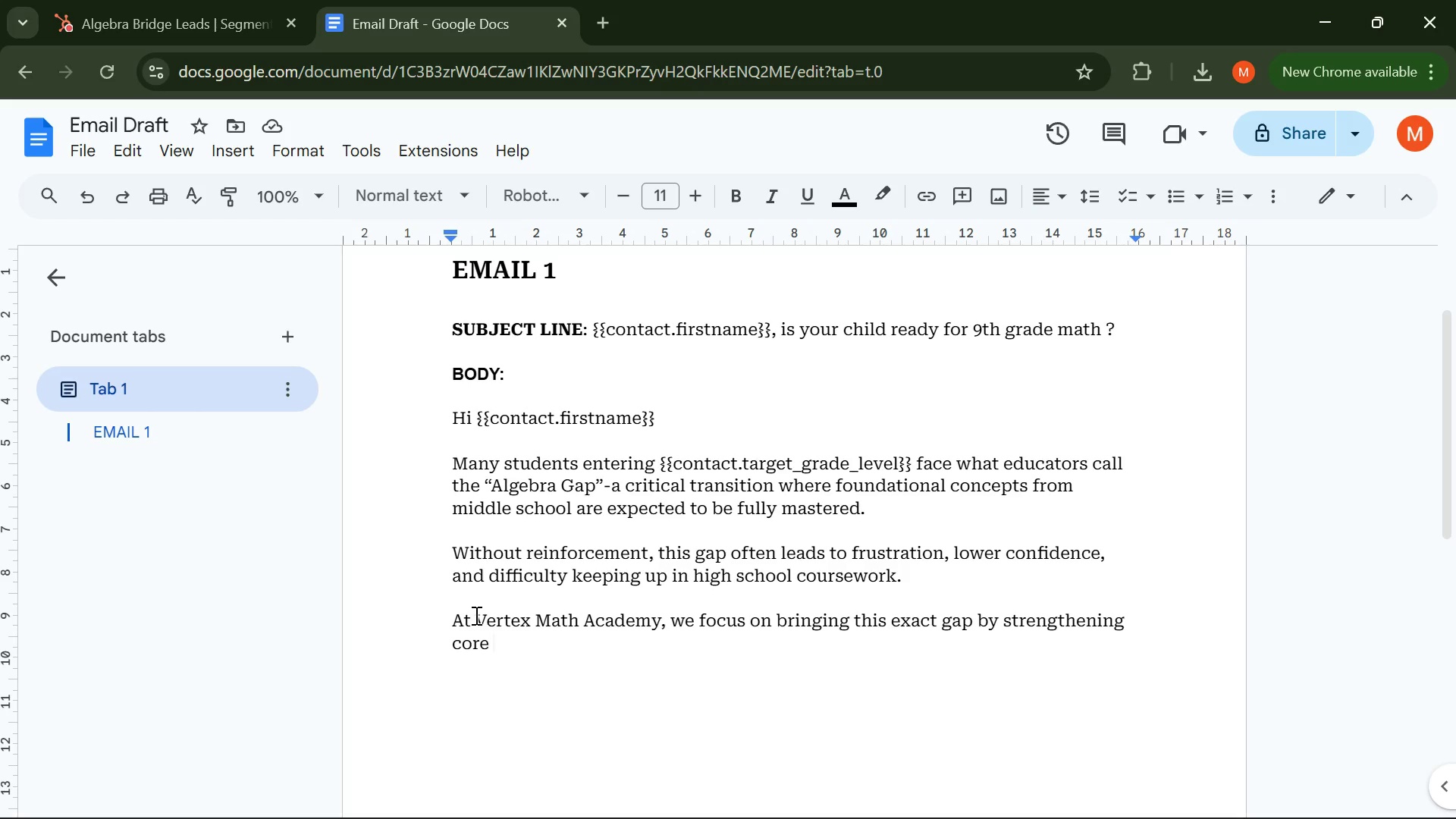 
scroll: coordinate [1003, 522], scroll_direction: down, amount: 1.0
 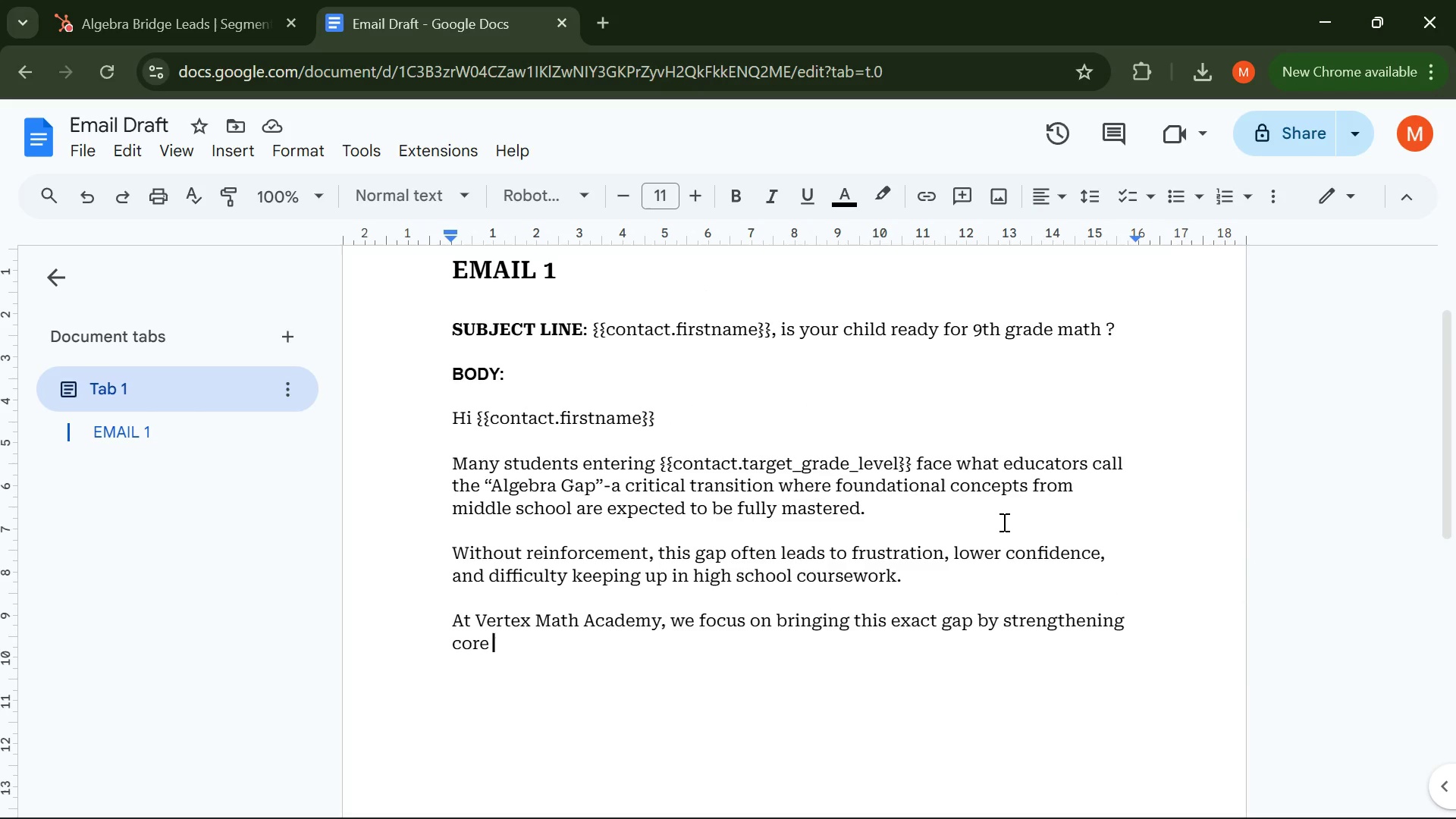 
wait(6.32)
 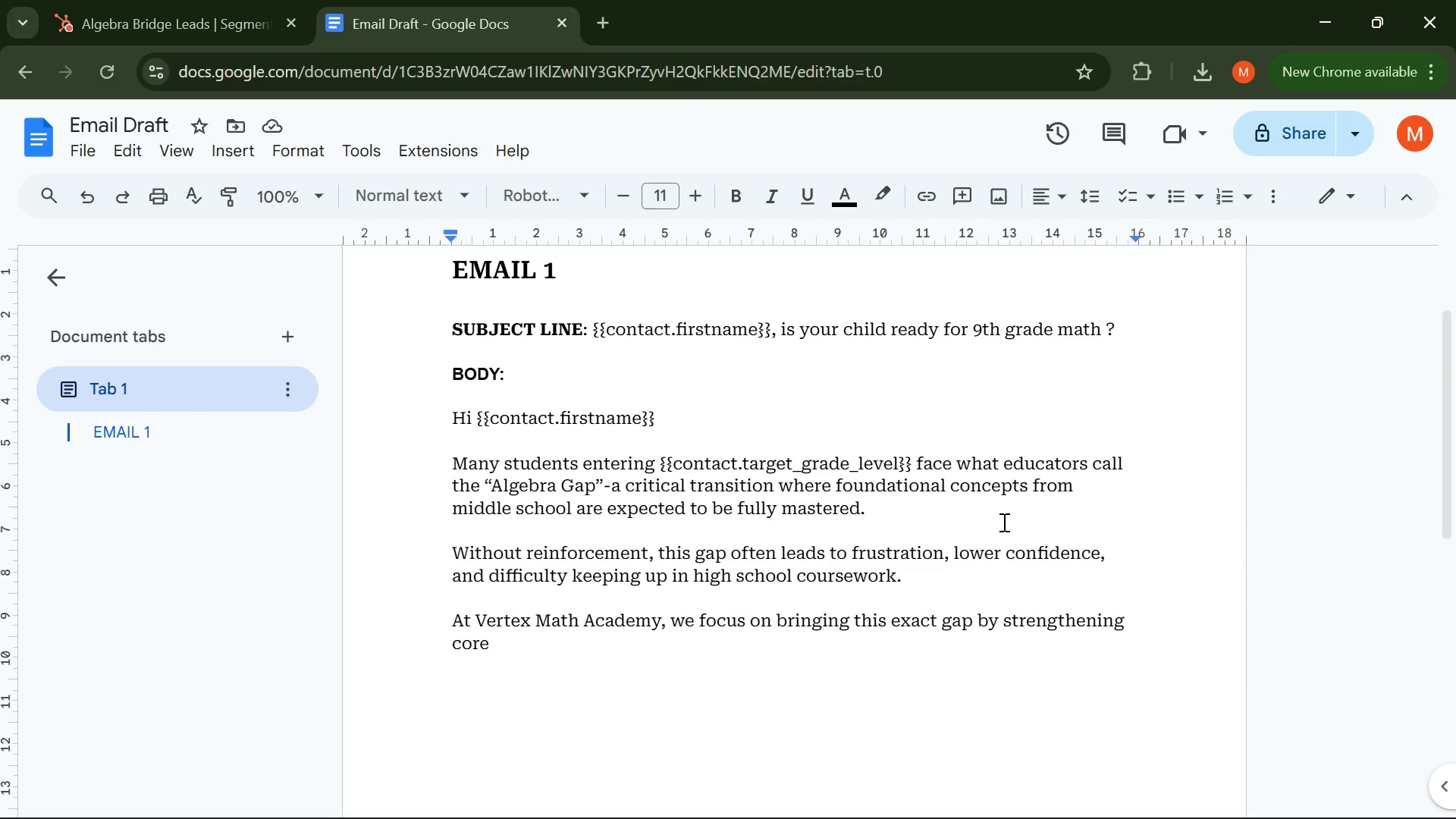 
type(algebraic thinking before students step into a more demanding academic )
 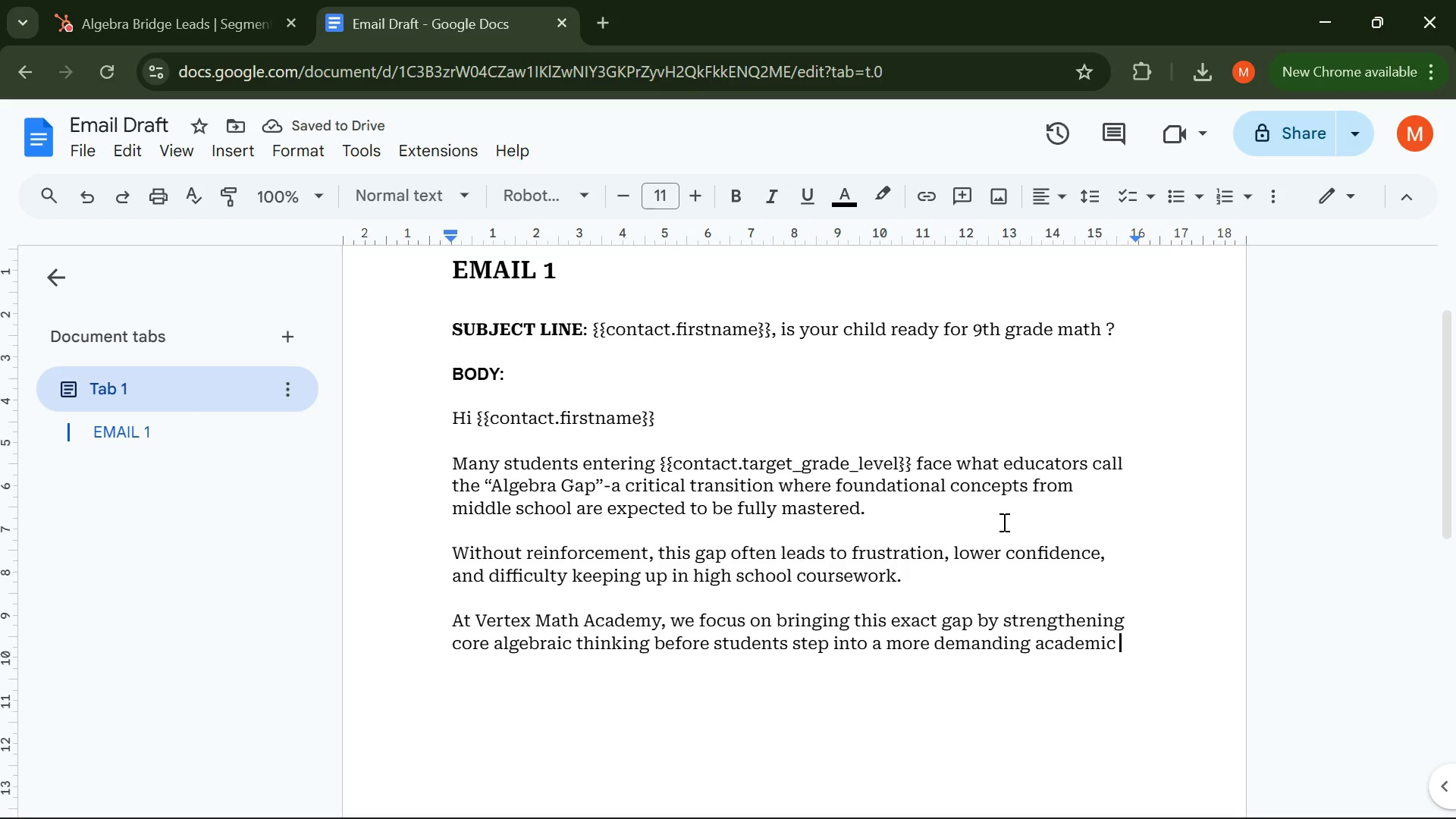 
type(enviroment )
key(Backspace)
type(. )
 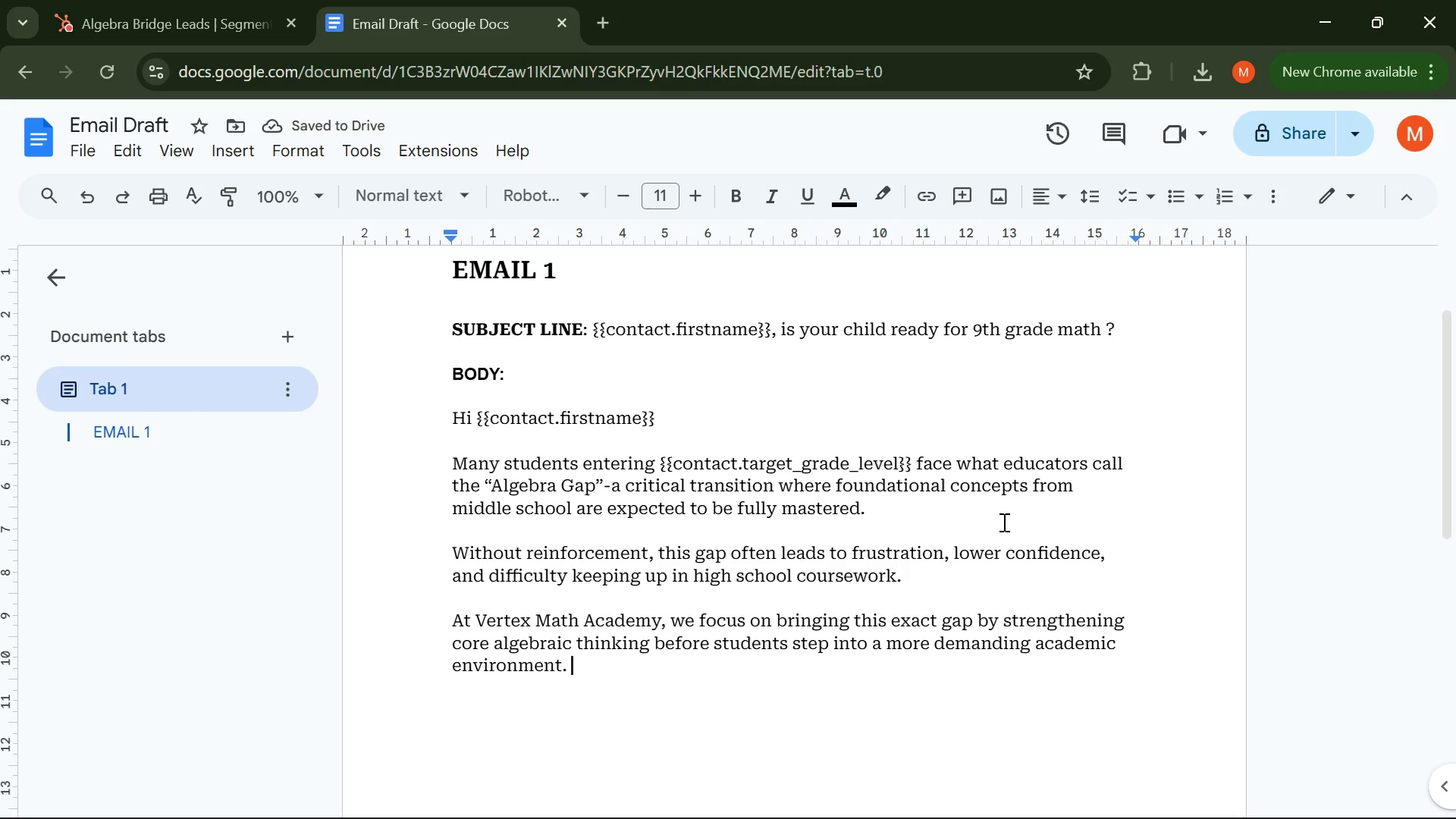 
wait(8.09)
 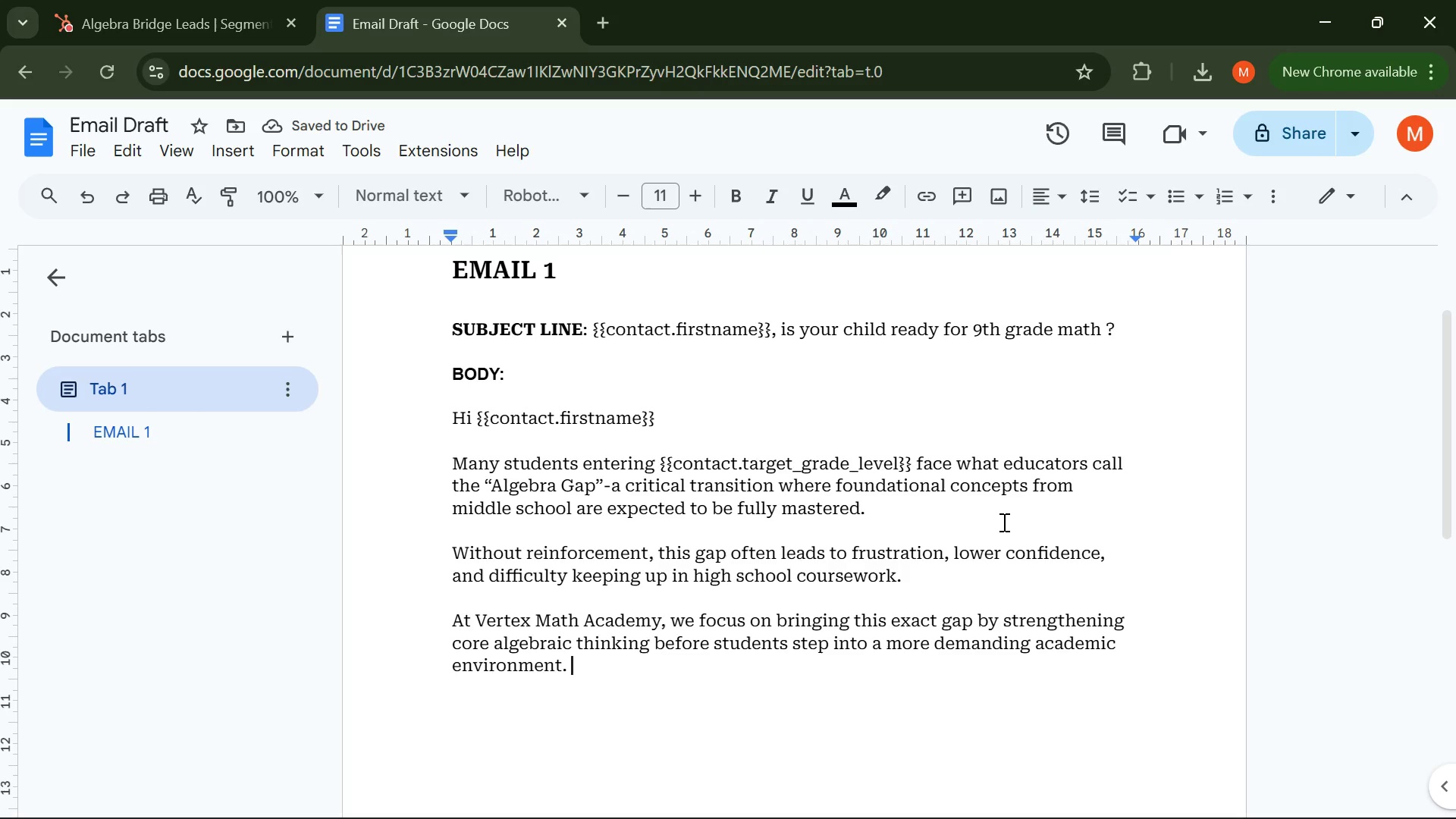 
key(Enter)
 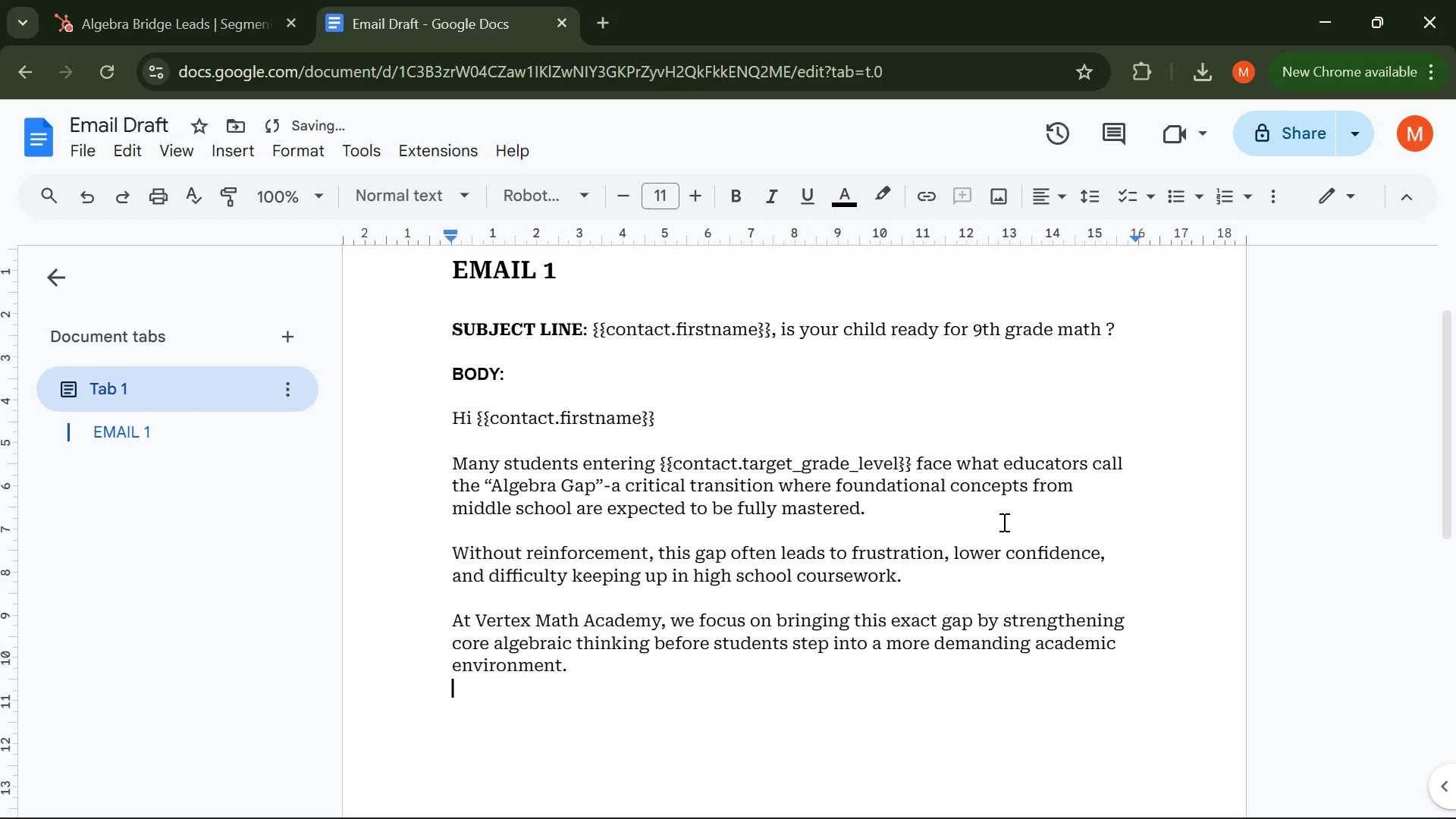 
key(Enter)
 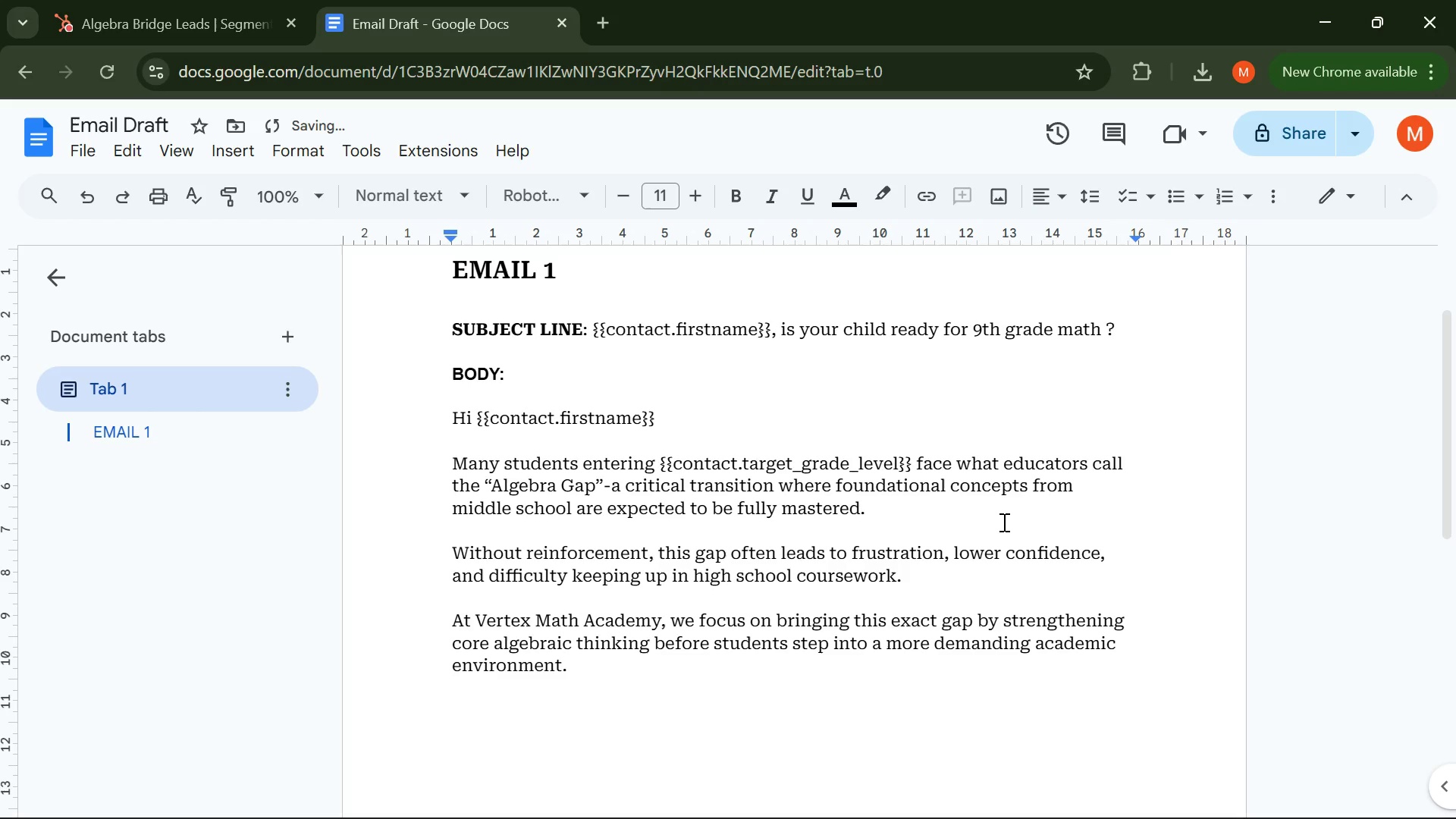 
key(Enter)
 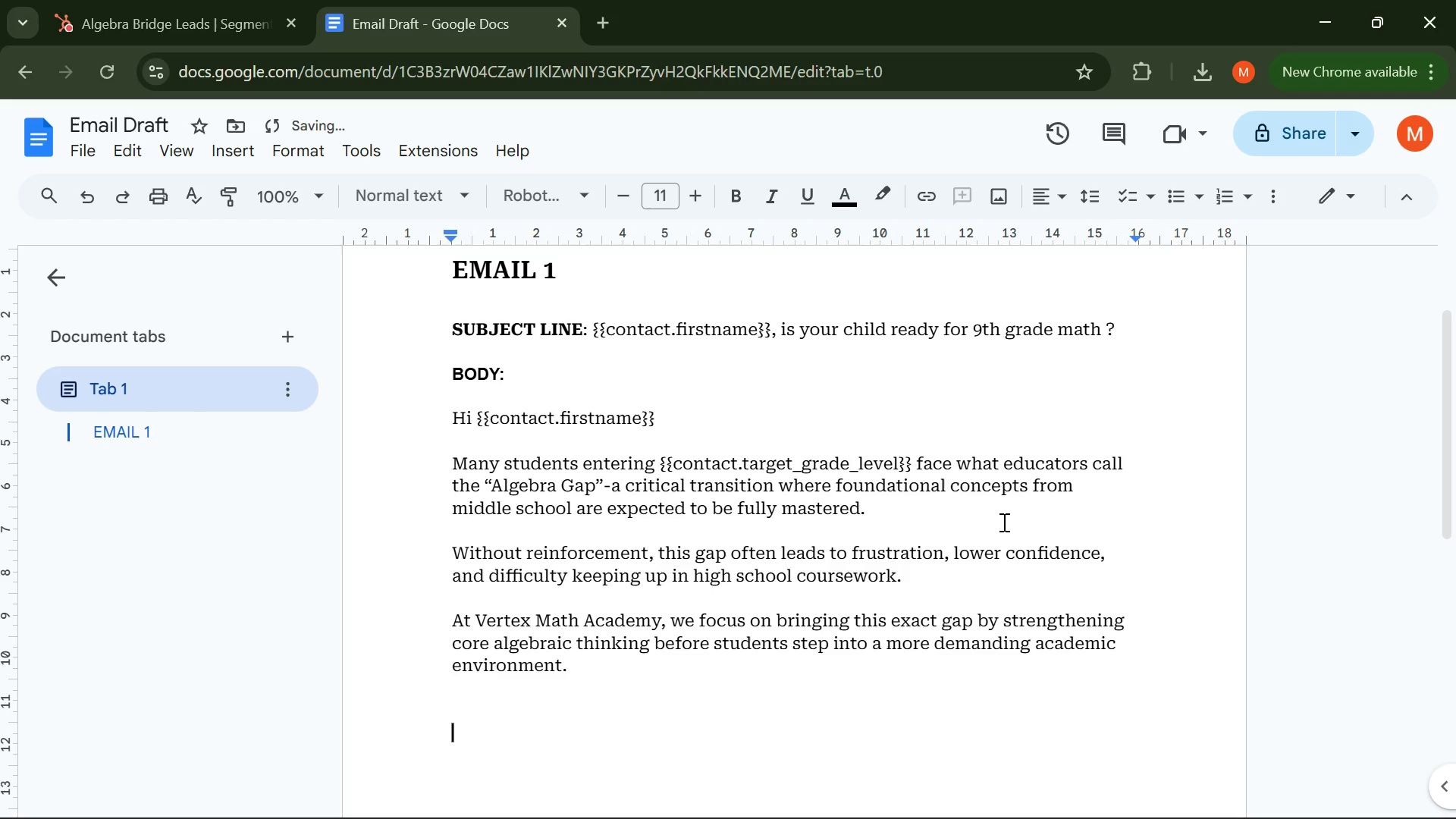 
key(Control+Enter)
 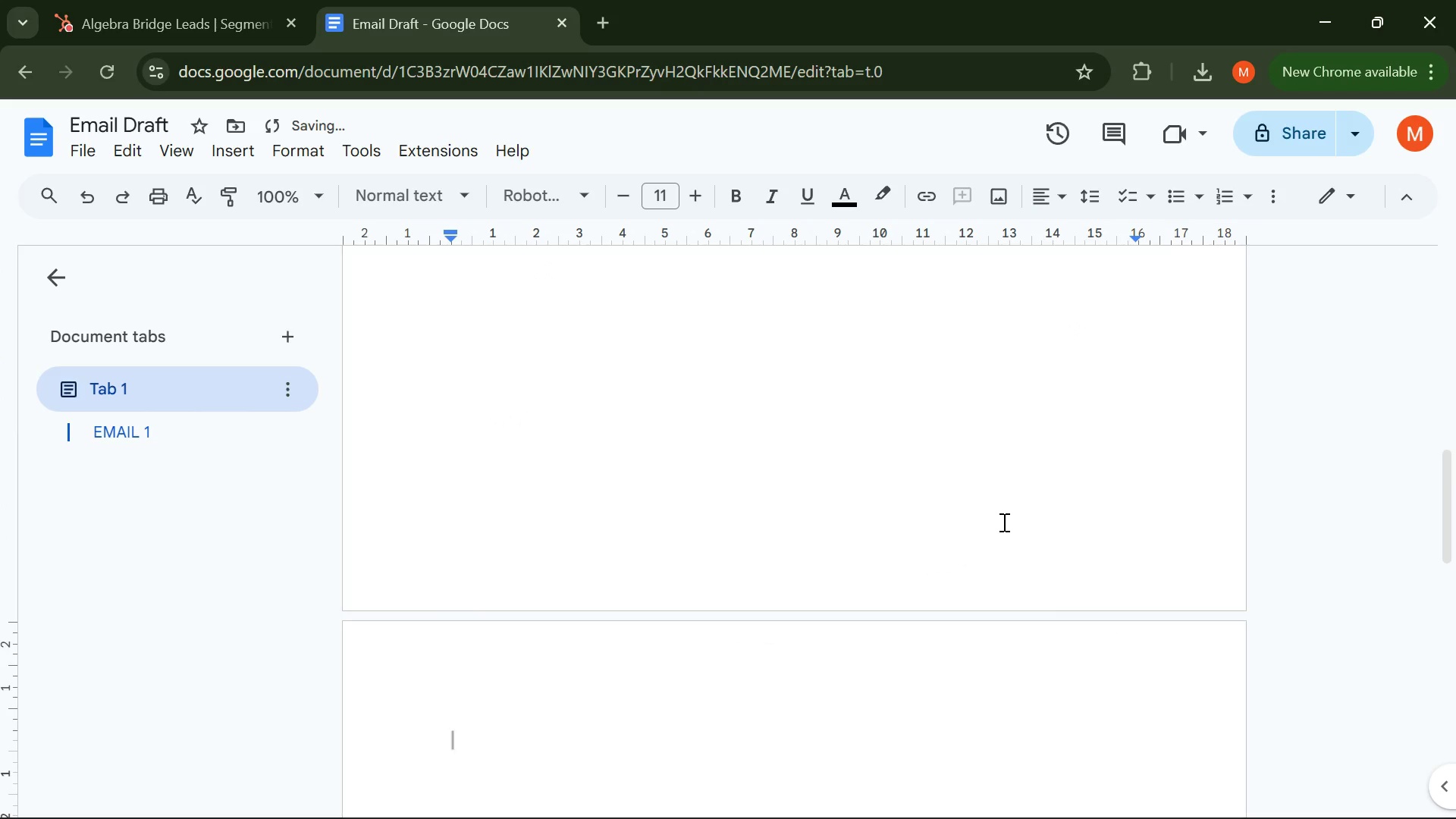 
type(Email )
key(Backspace)
key(Backspace)
key(Backspace)
key(Backspace)
key(Backspace)
type(MAIL 2 )
 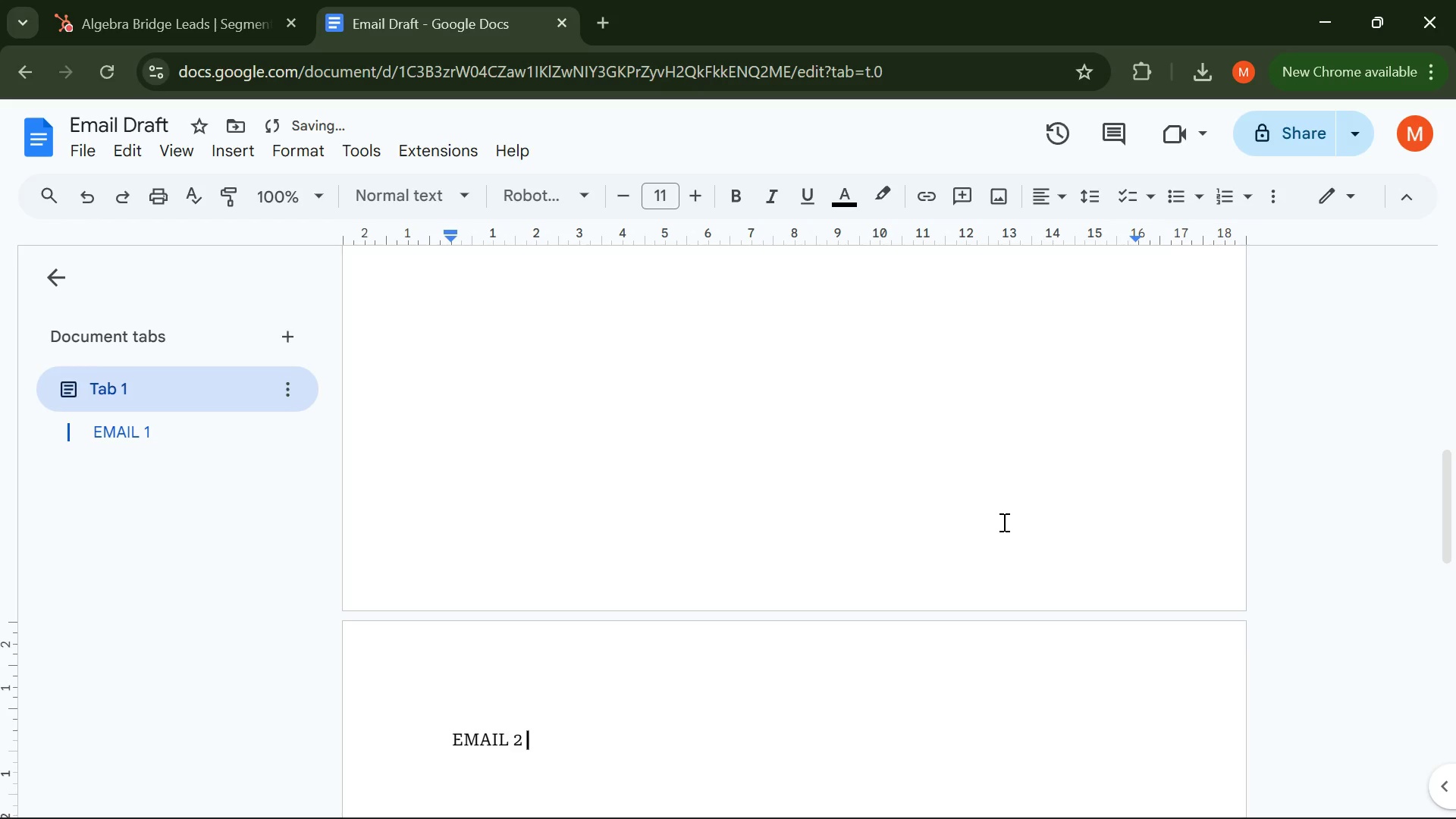 
key(Enter)
 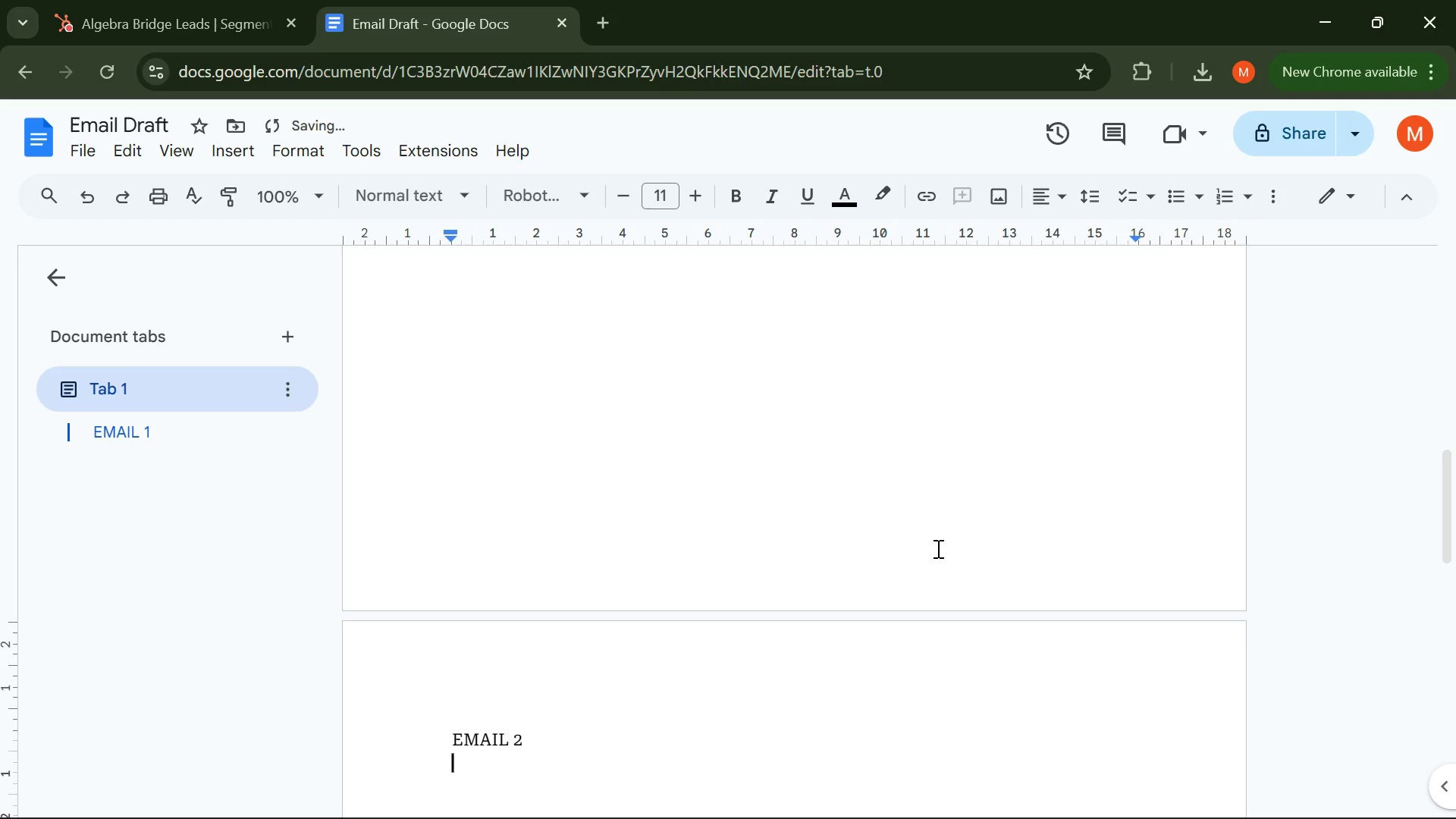 
scroll: coordinate [679, 584], scroll_direction: down, amount: 1.0
 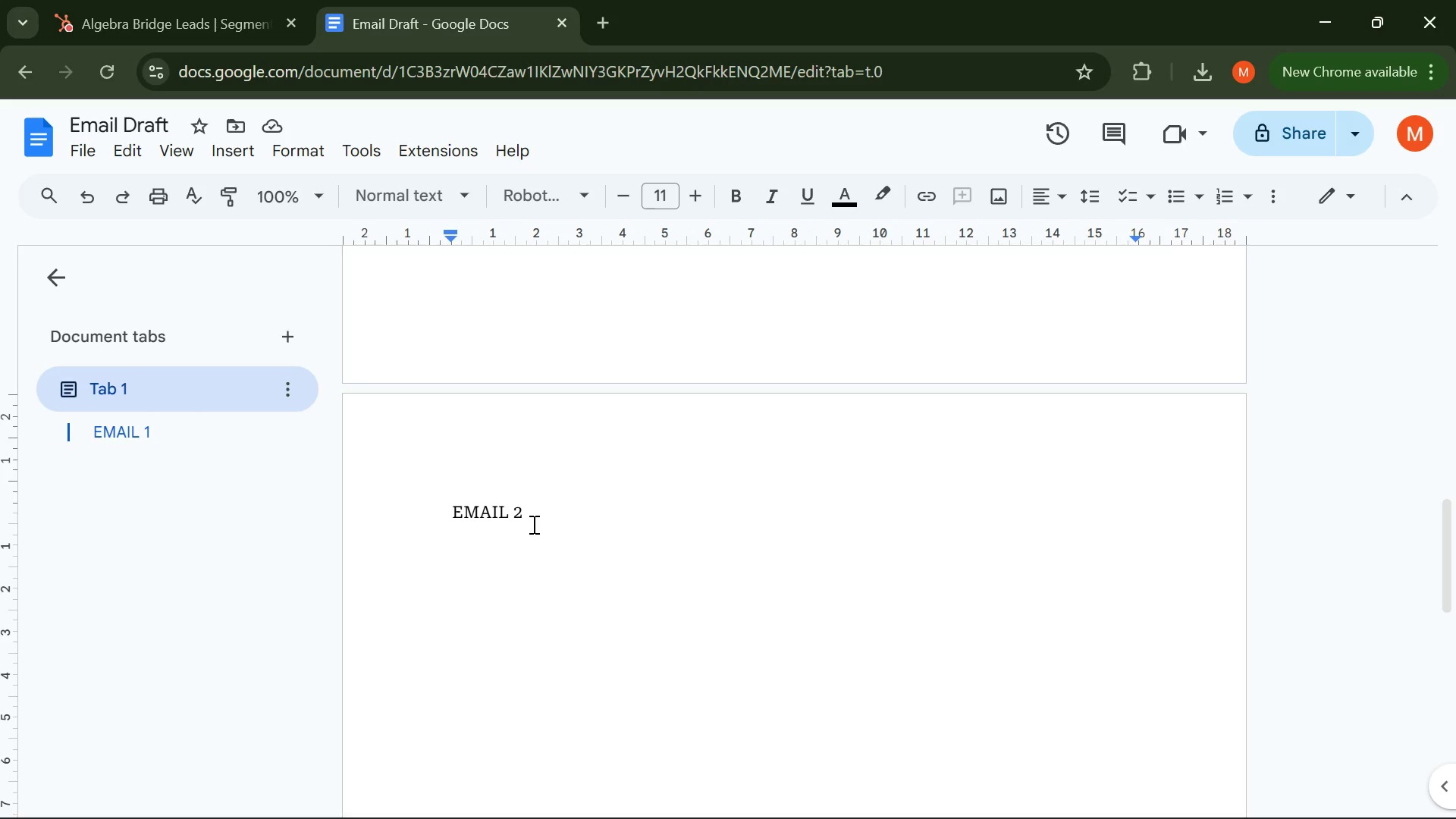 
wait(262.66)
 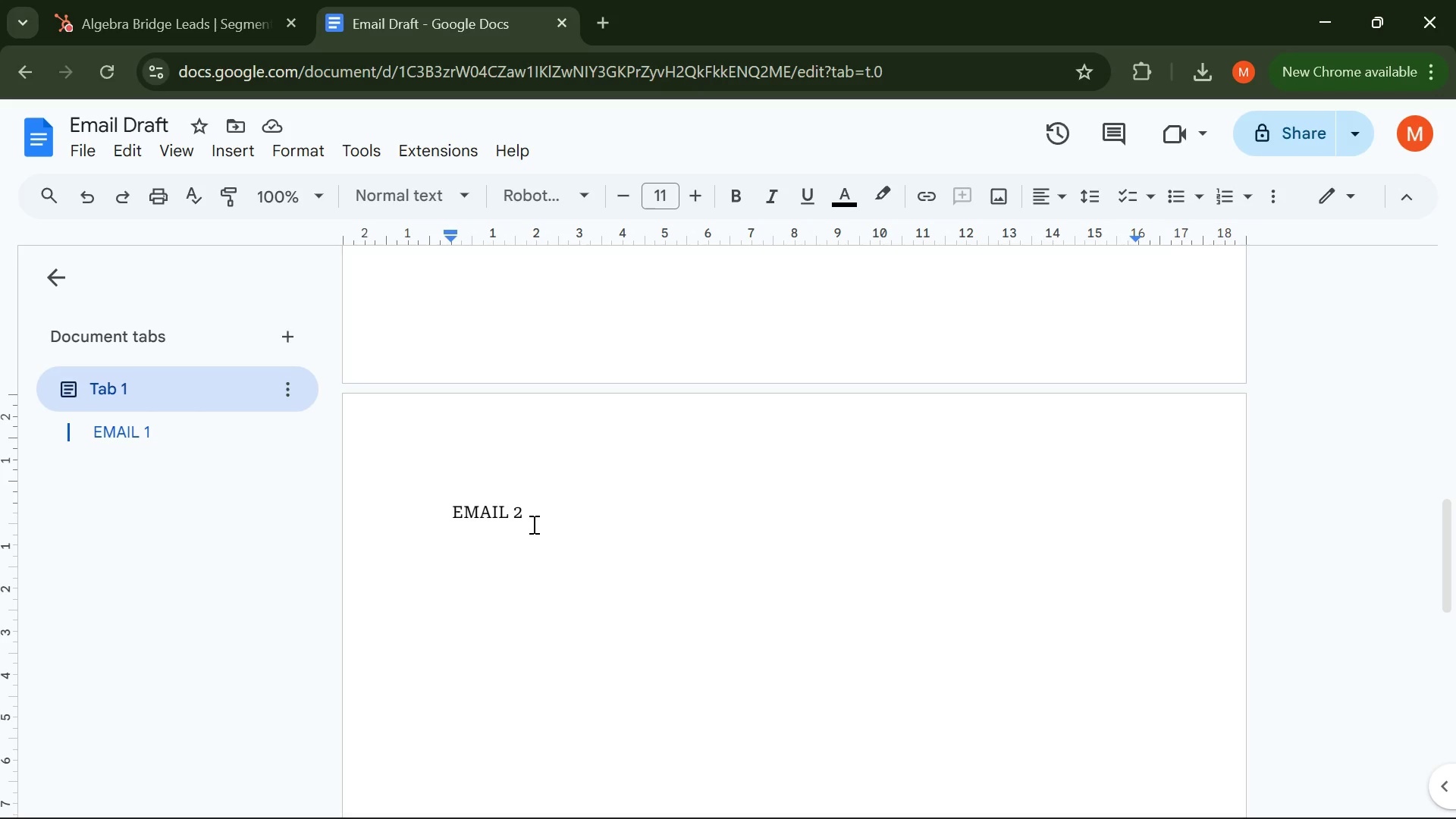 
key(CapsLock)
 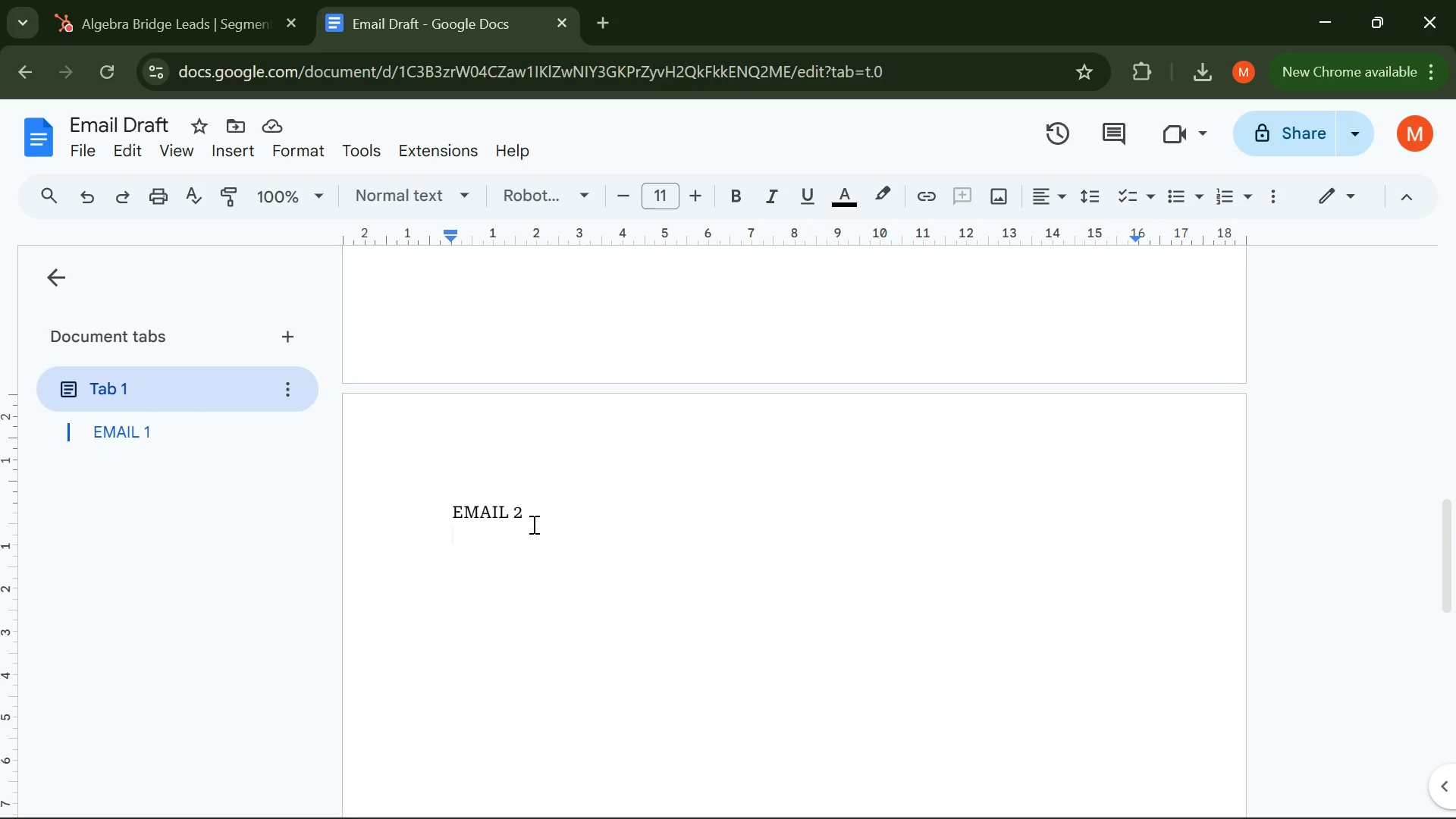 
key(H)
 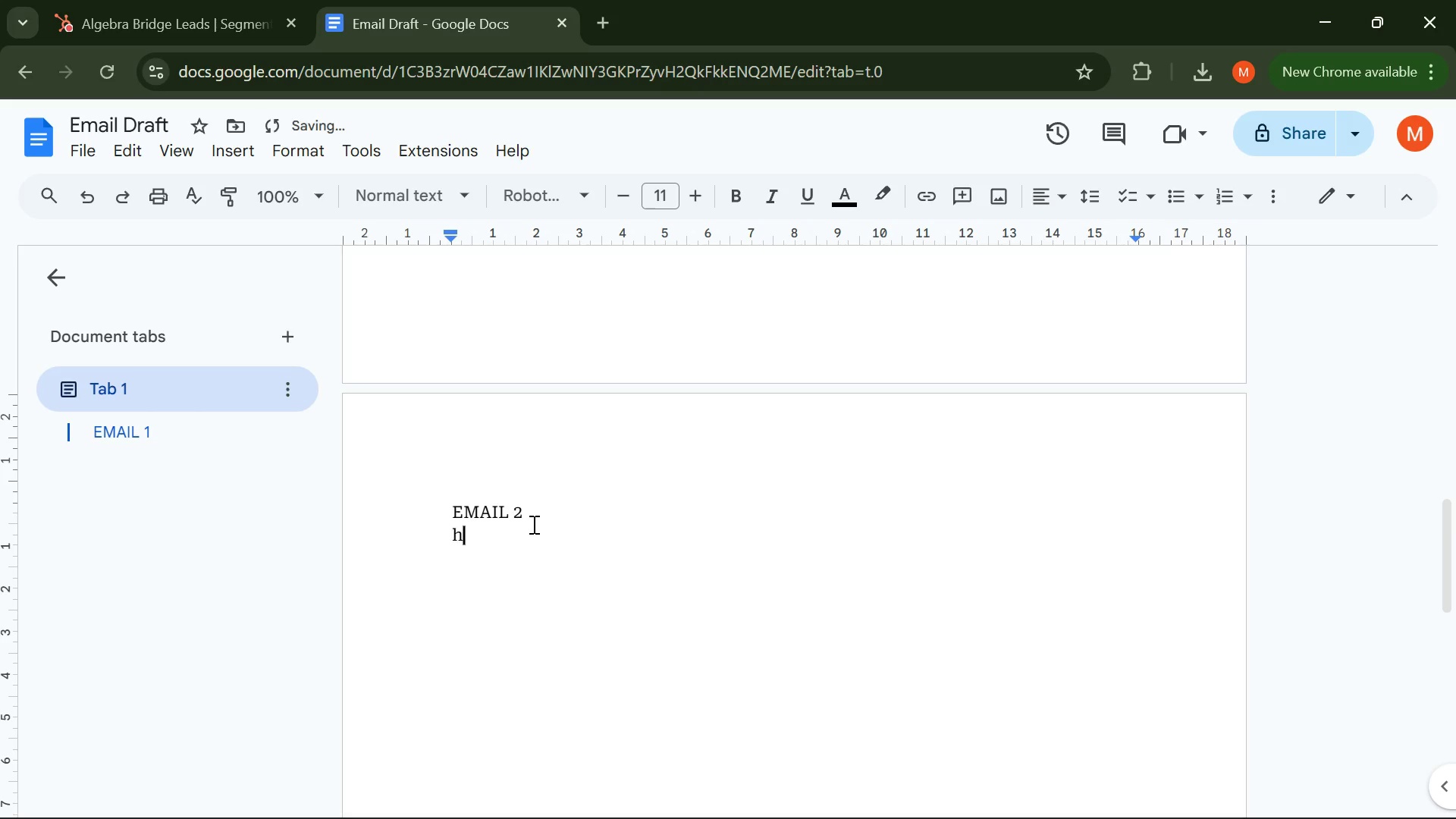 
key(CapsLock)
 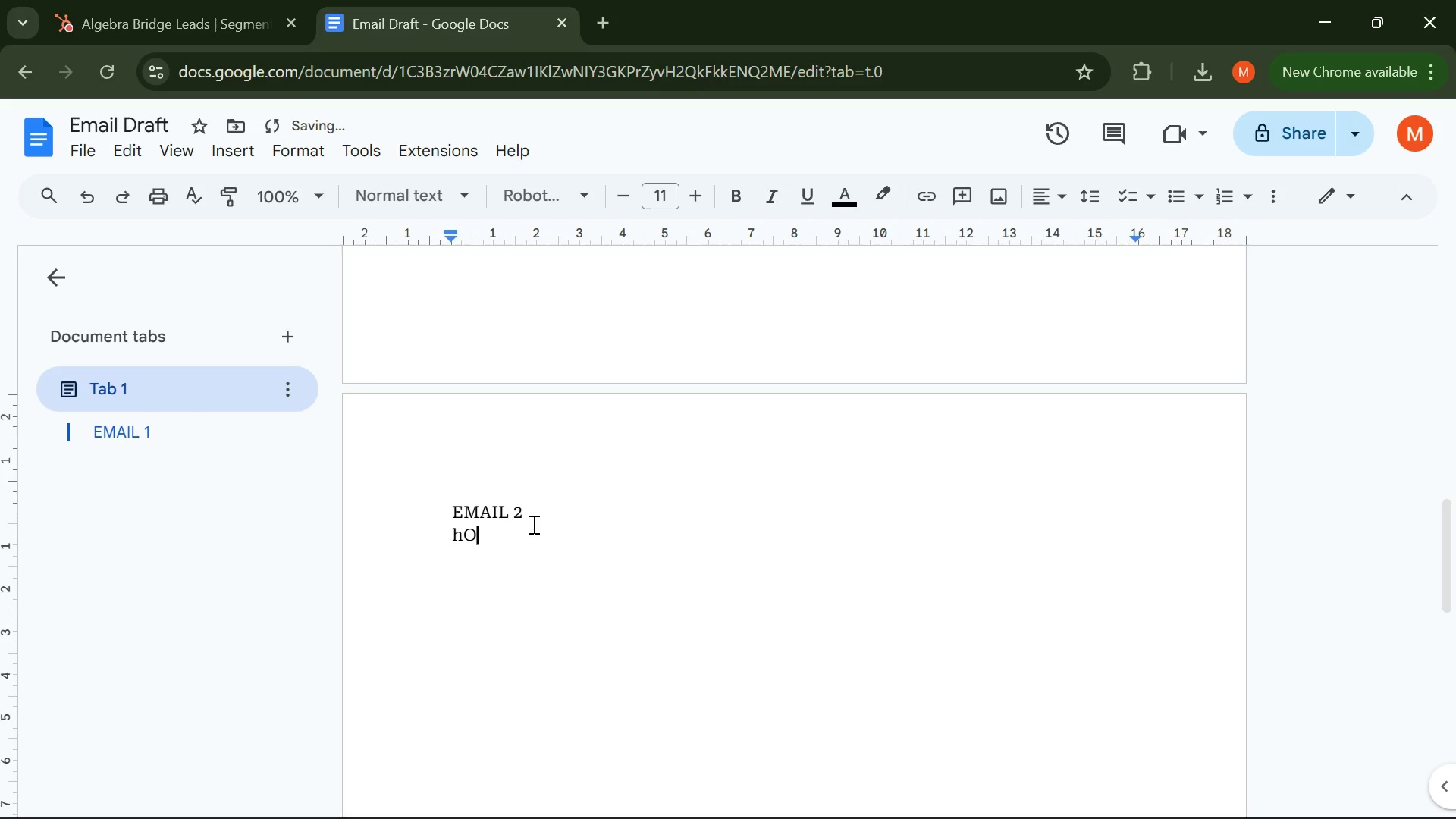 
key(O)
 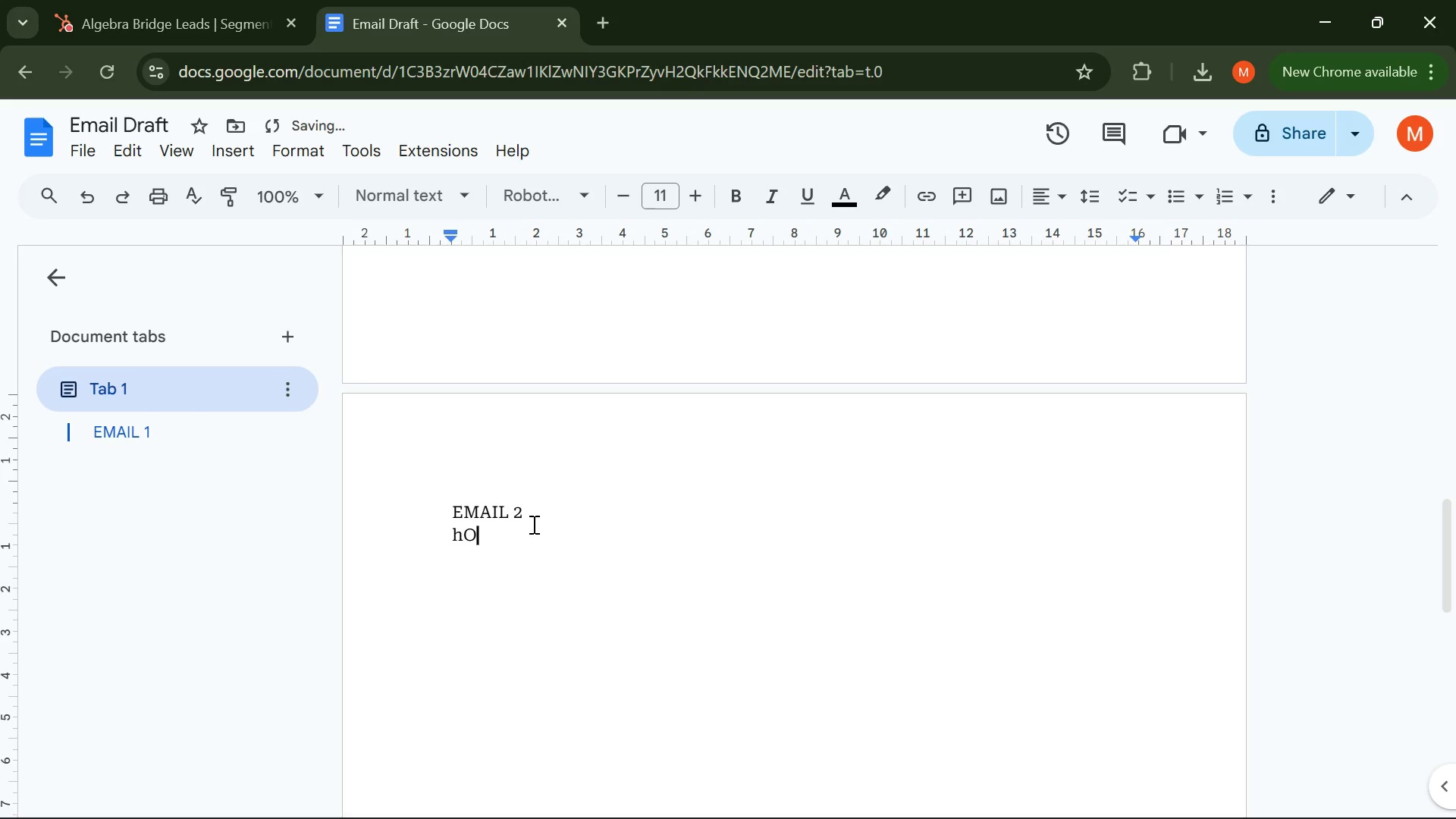 
key(Backspace)
 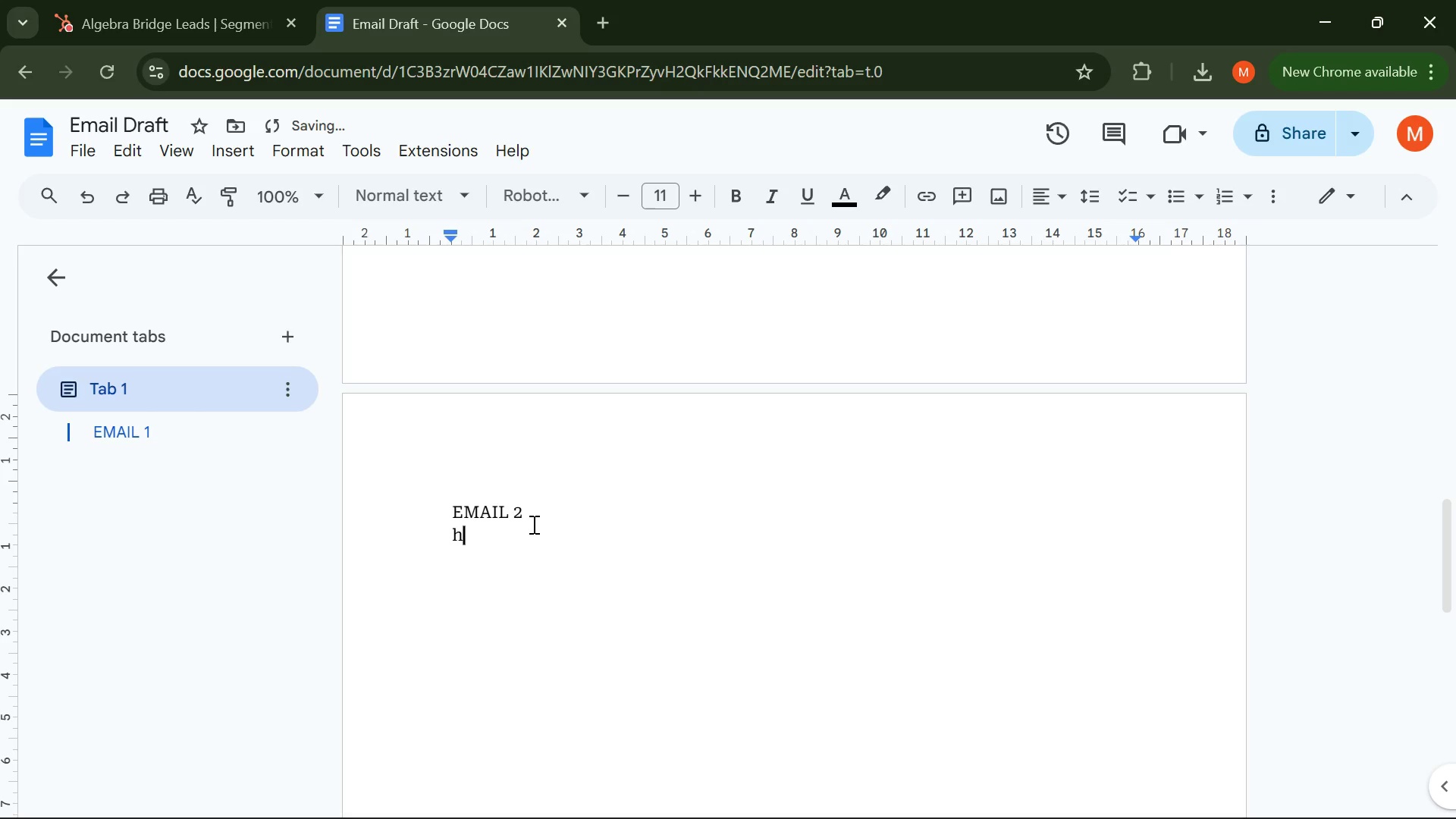 
key(Backspace)
 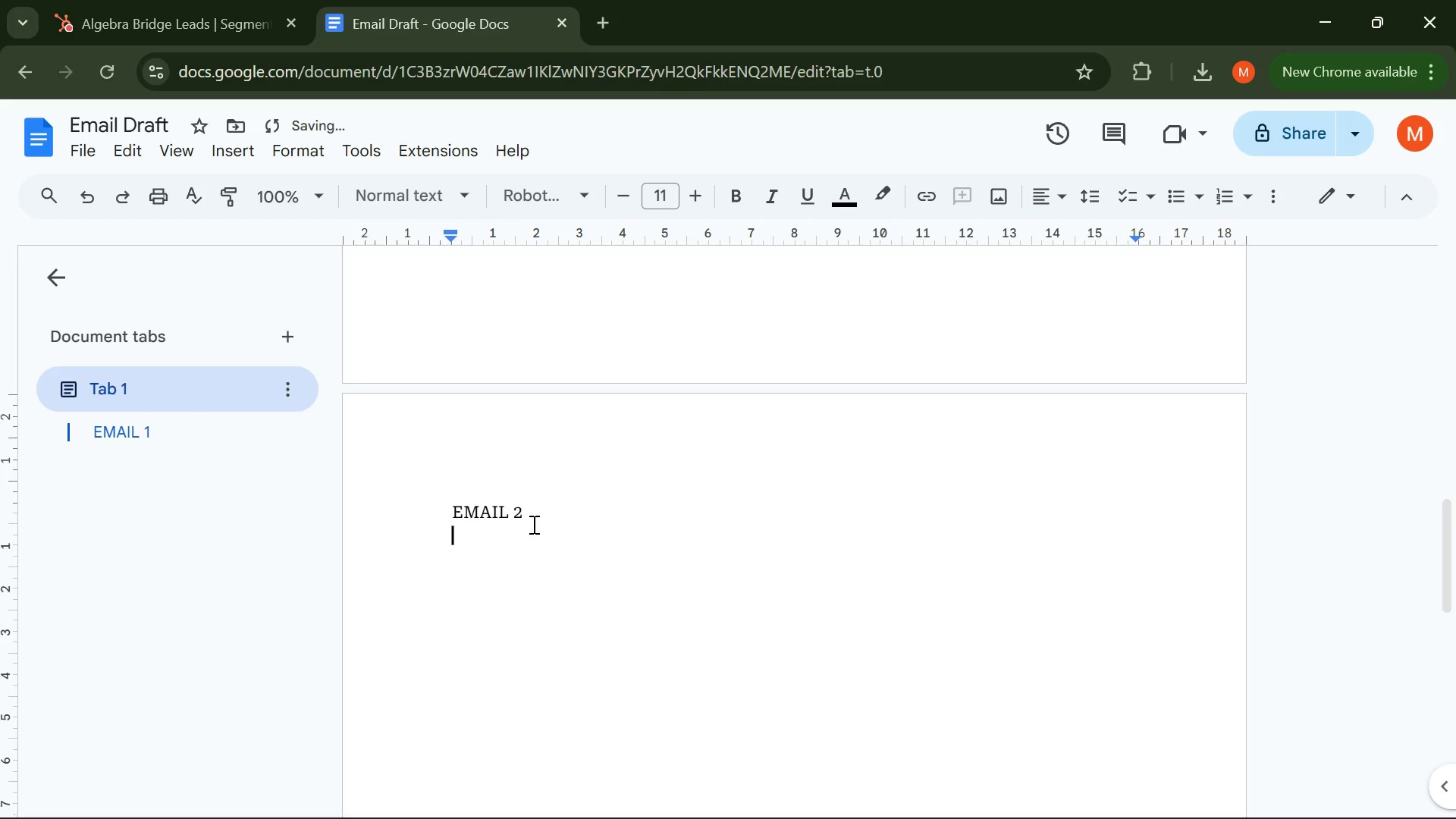 
key(Enter)
 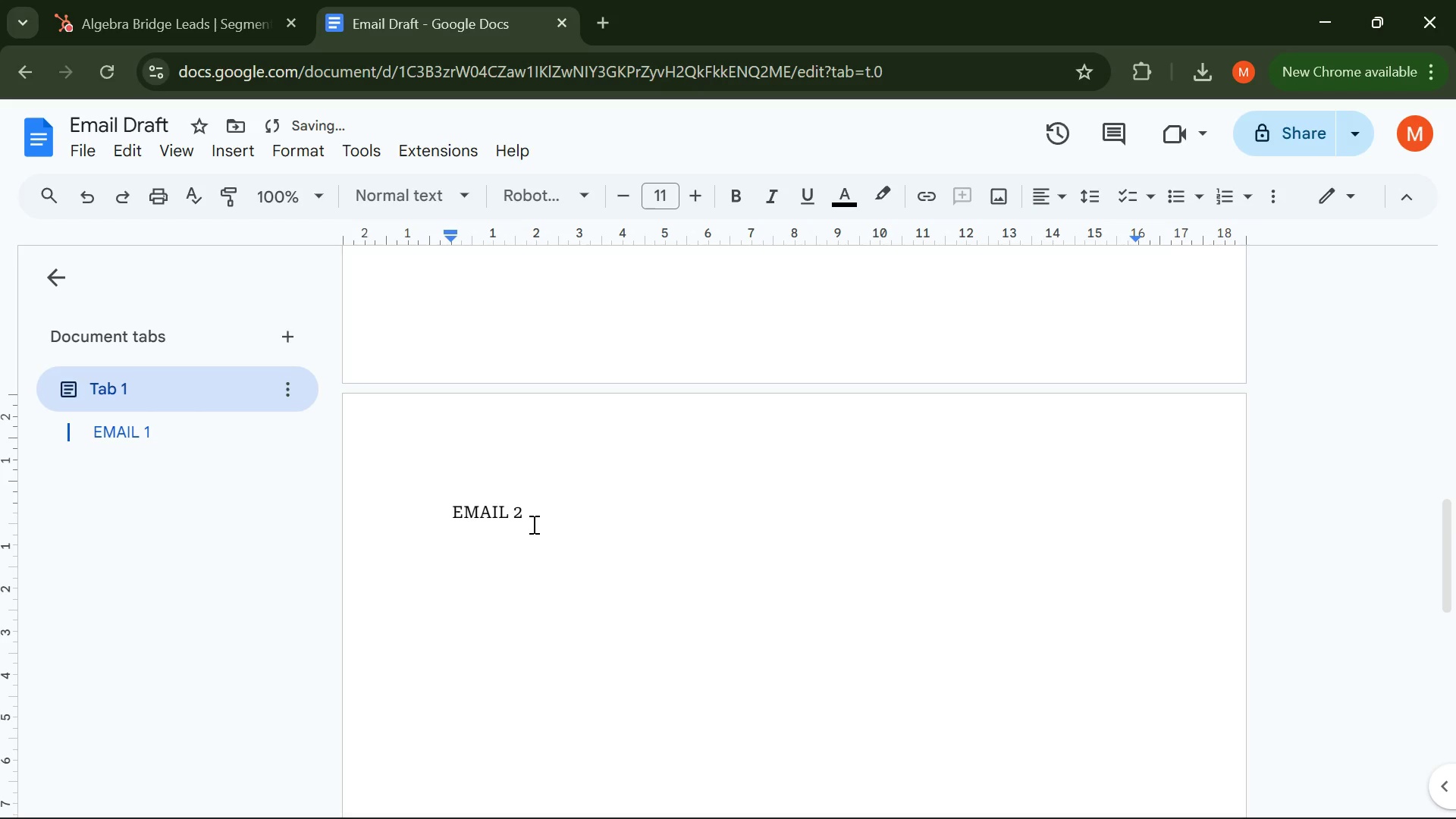 
type(Subject )
key(Backspace)
key(Backspace)
key(Backspace)
key(Backspace)
key(Backspace)
key(Backspace)
key(Backspace)
type(UBJECT LINE: How Our )
key(Backspace)
key(Backspace)
key(Backspace)
key(Backspace)
type(our Algebra Bridge program prepares {{}})
 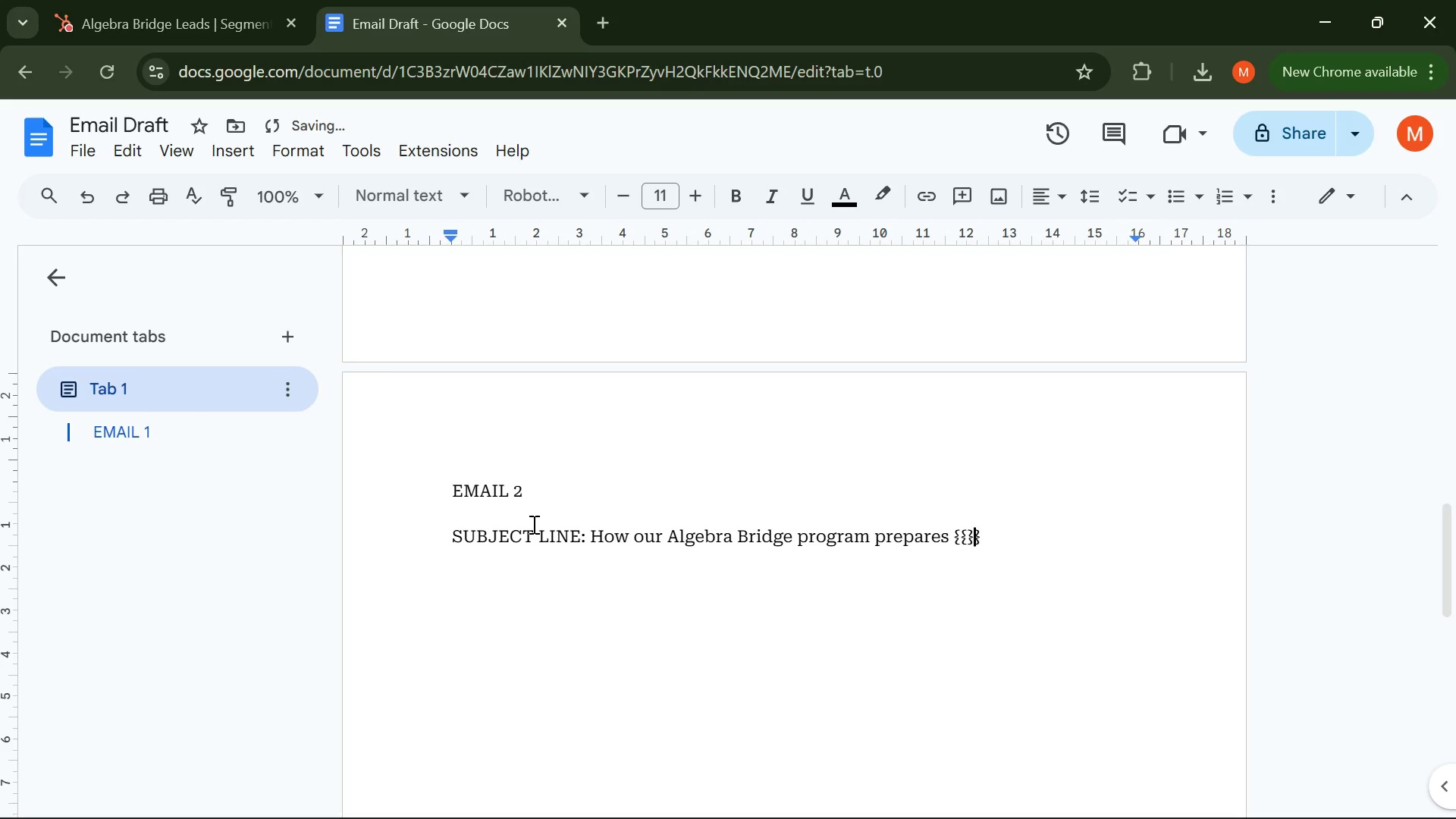 
 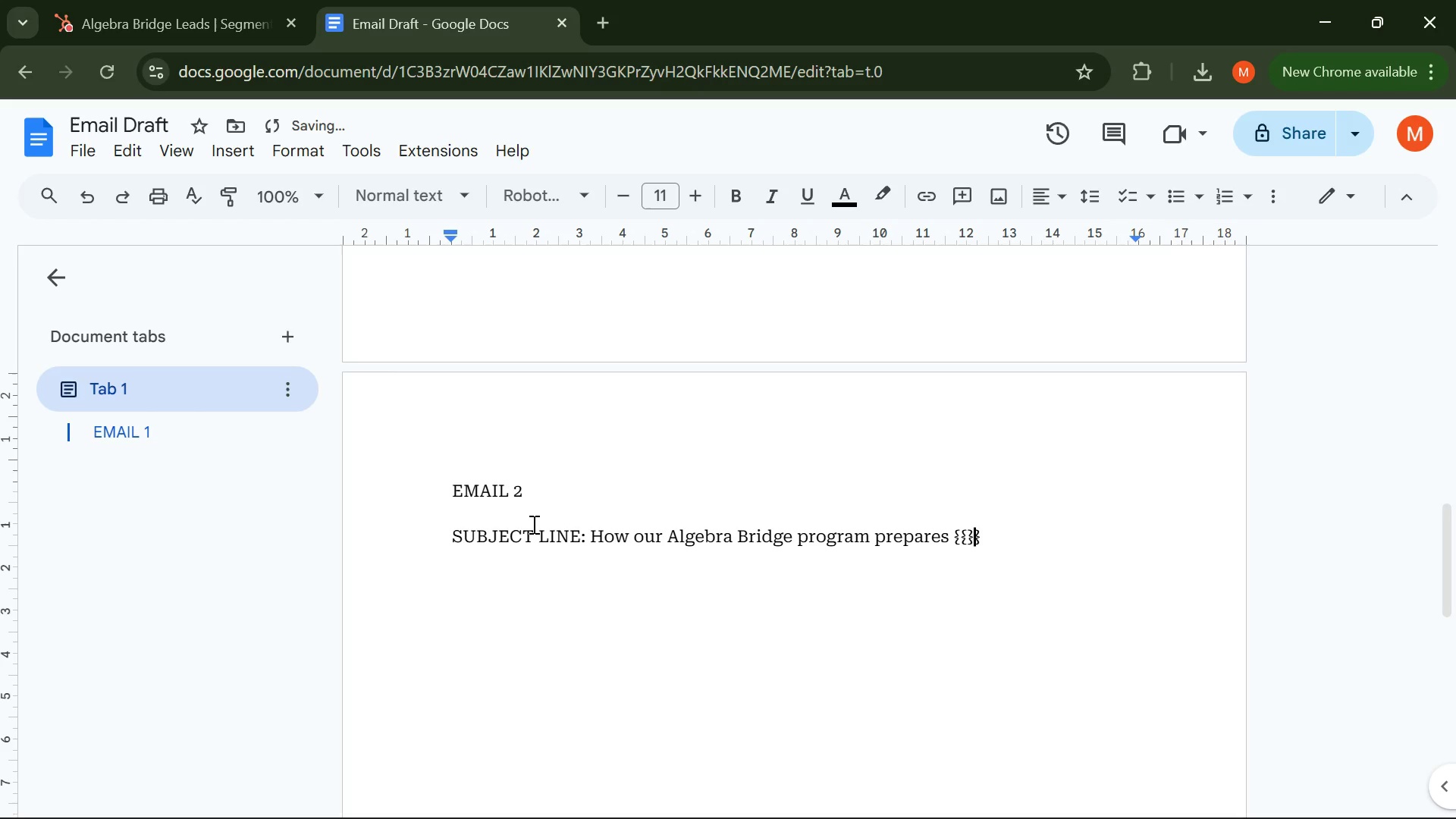 
key(ArrowLeft)
 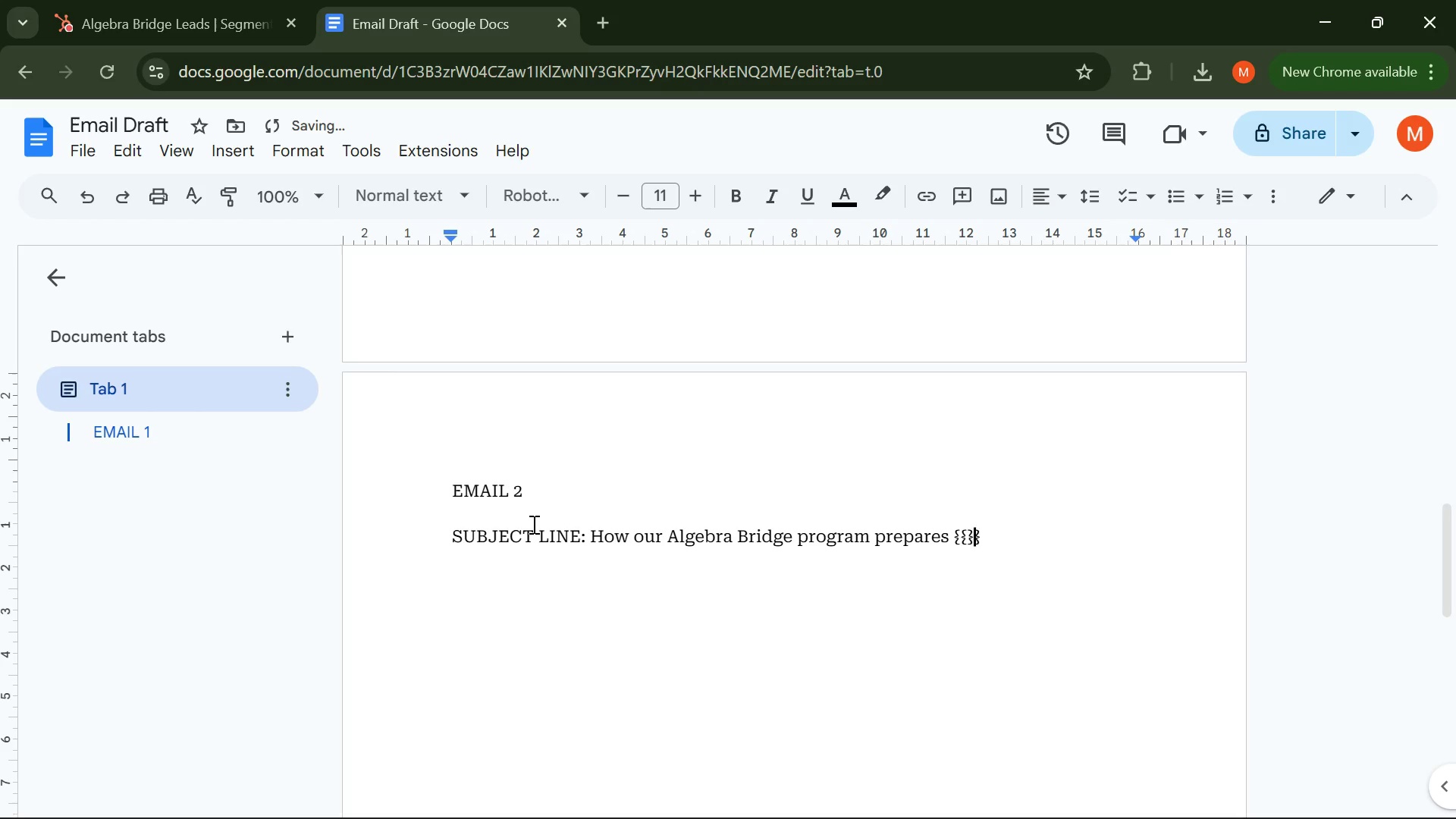 
key(ArrowLeft)
 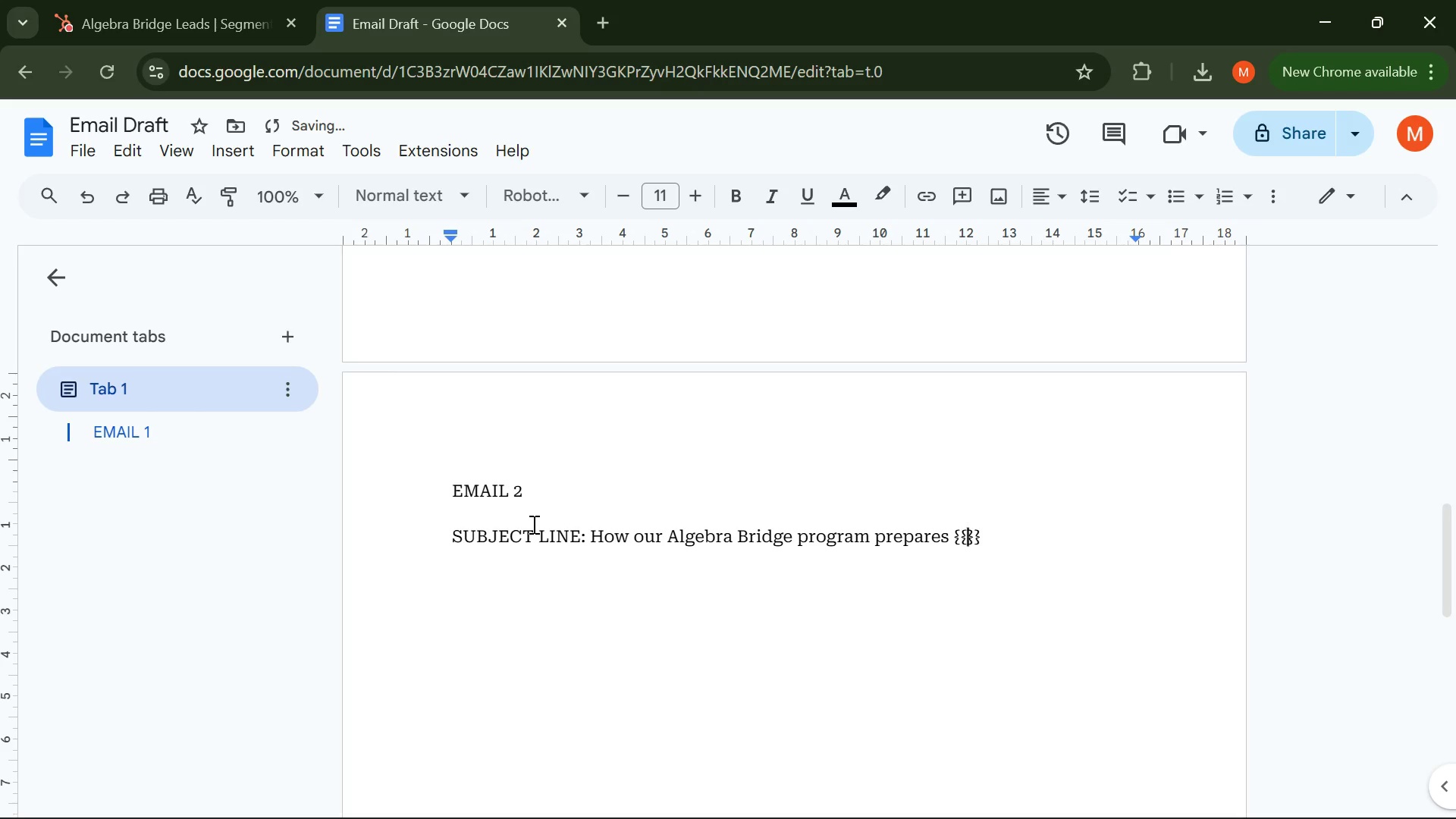 
type(contact.target_grade_level)
 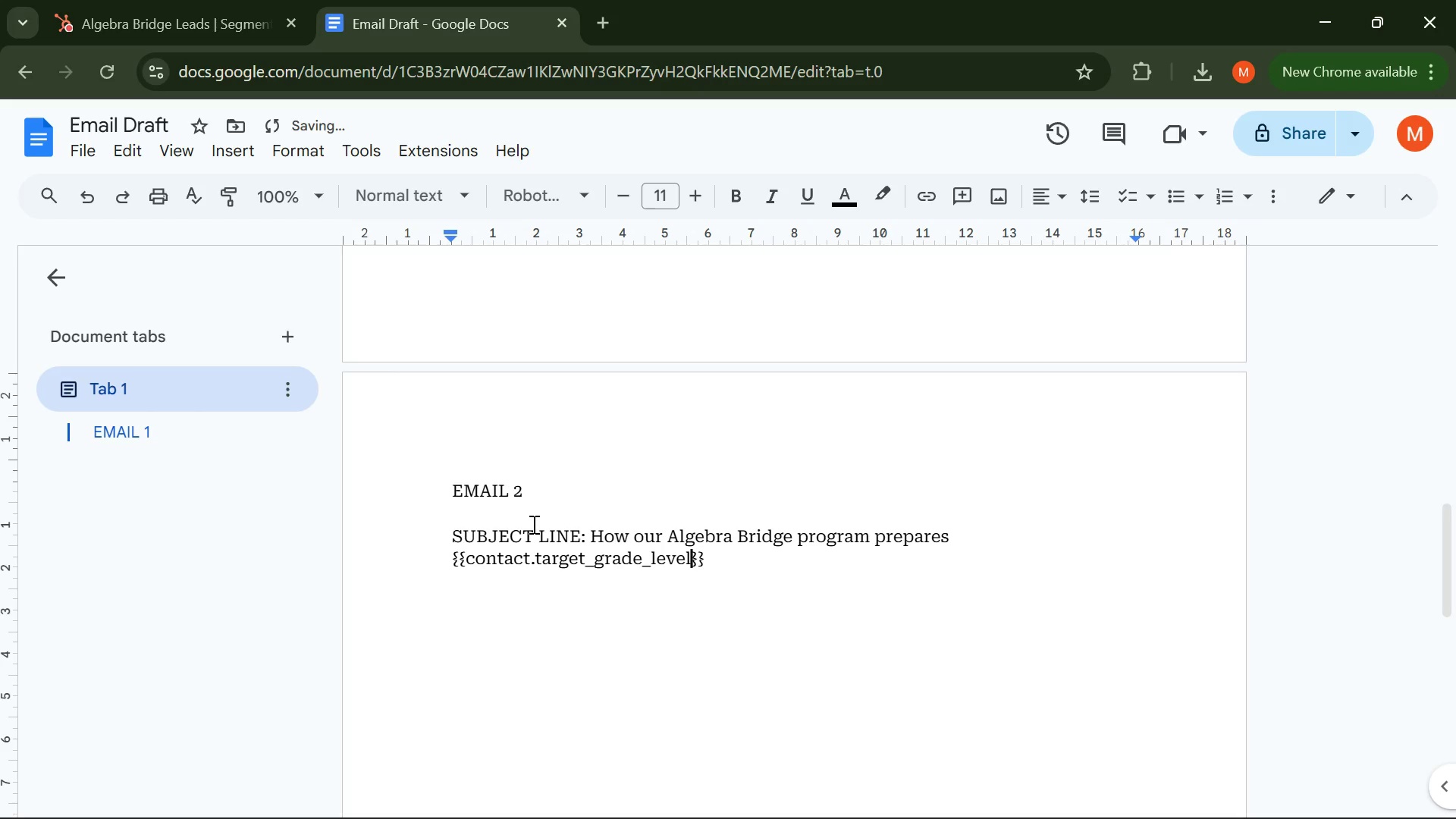 
key(ArrowRight)
 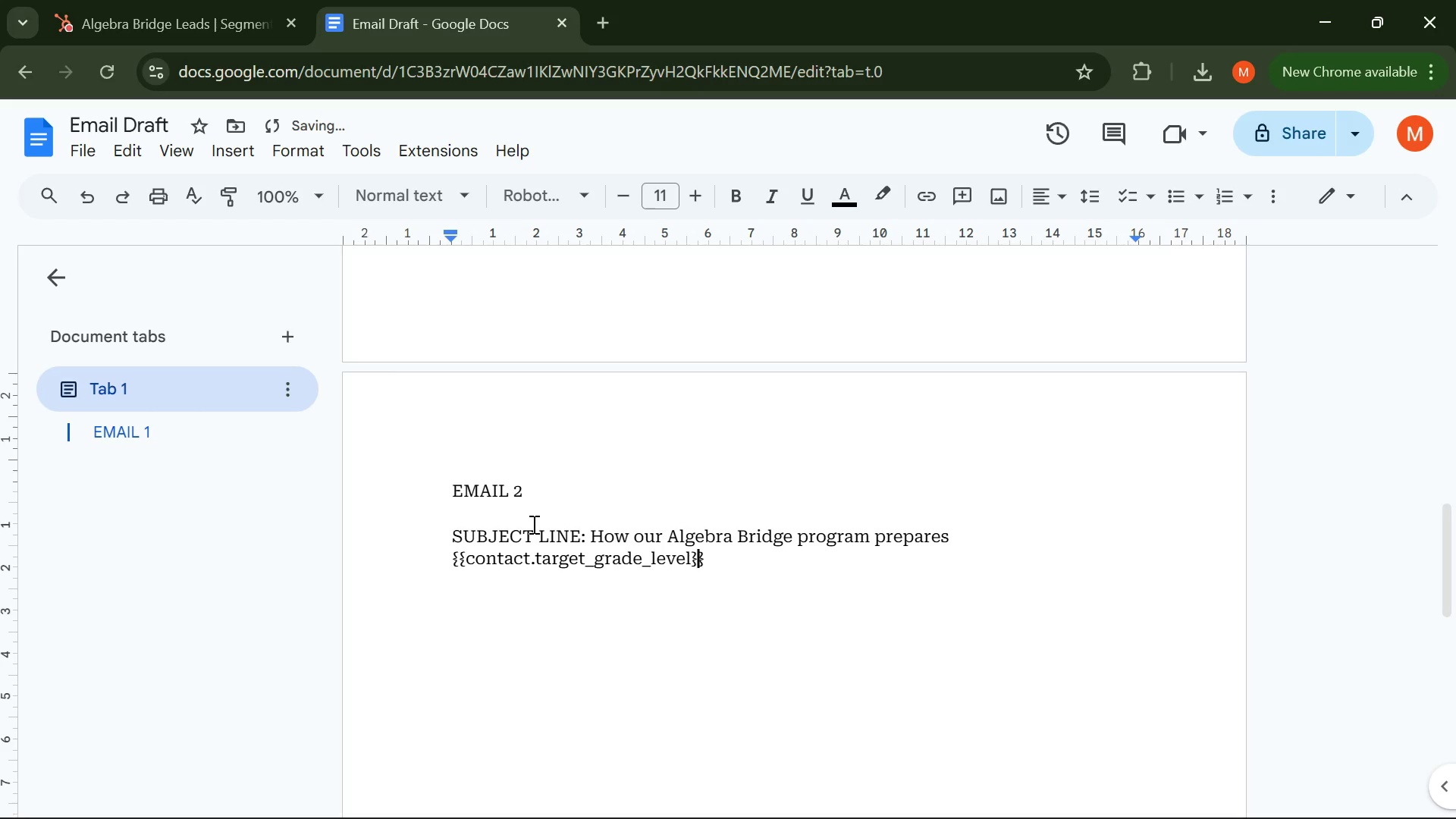 
key(ArrowRight)
 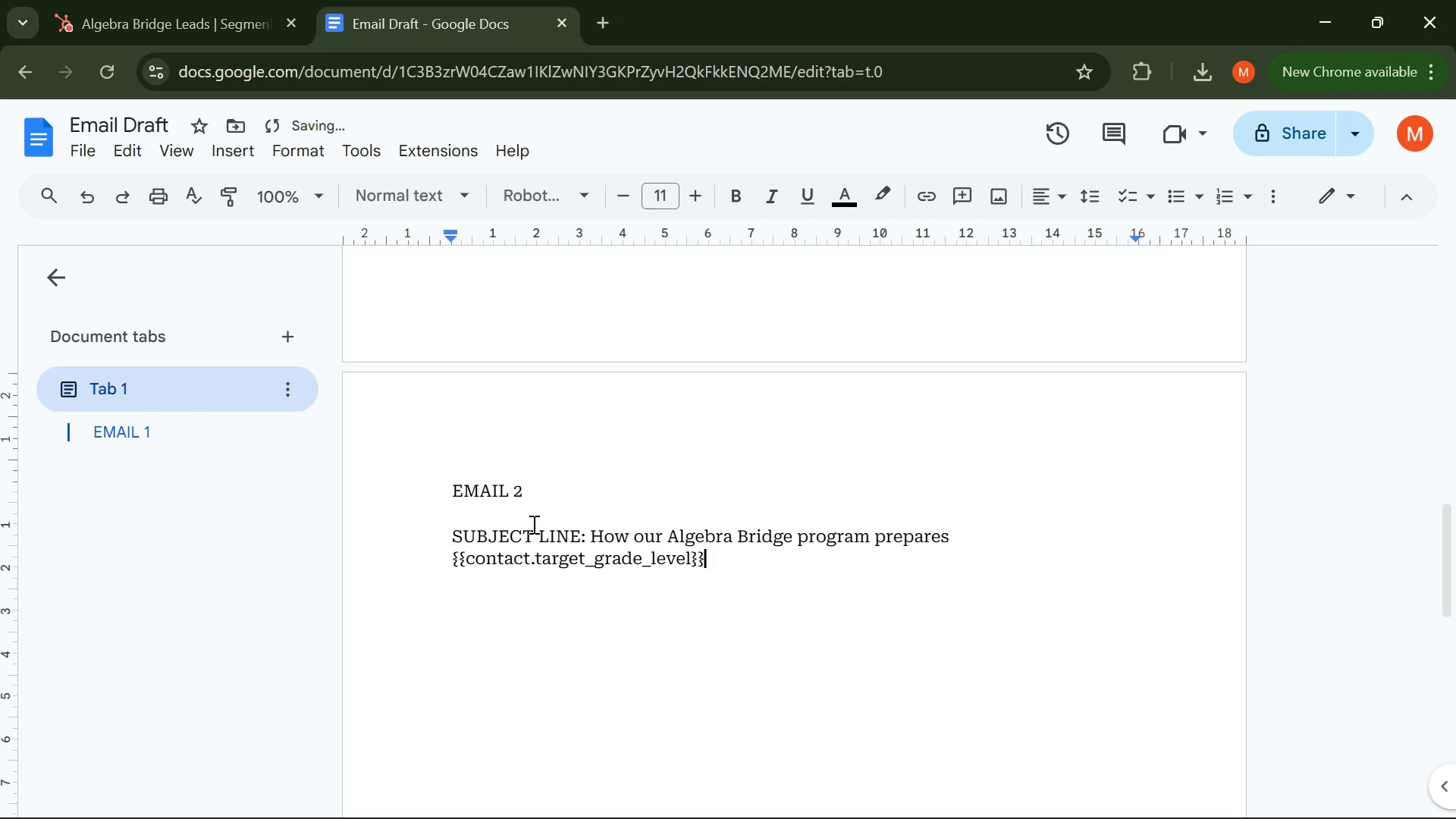 
key(ArrowRight)
 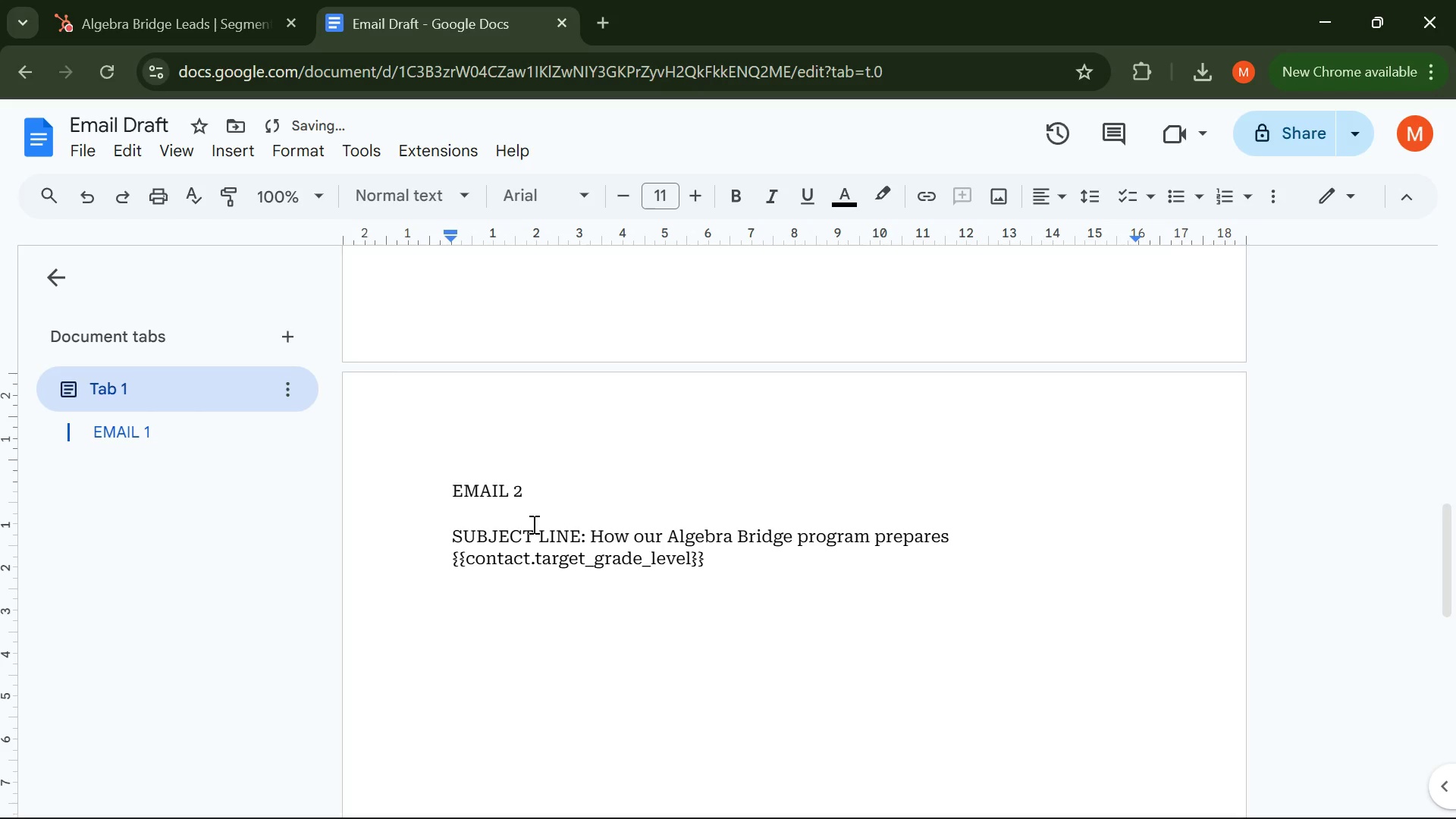 
key(ArrowLeft)
 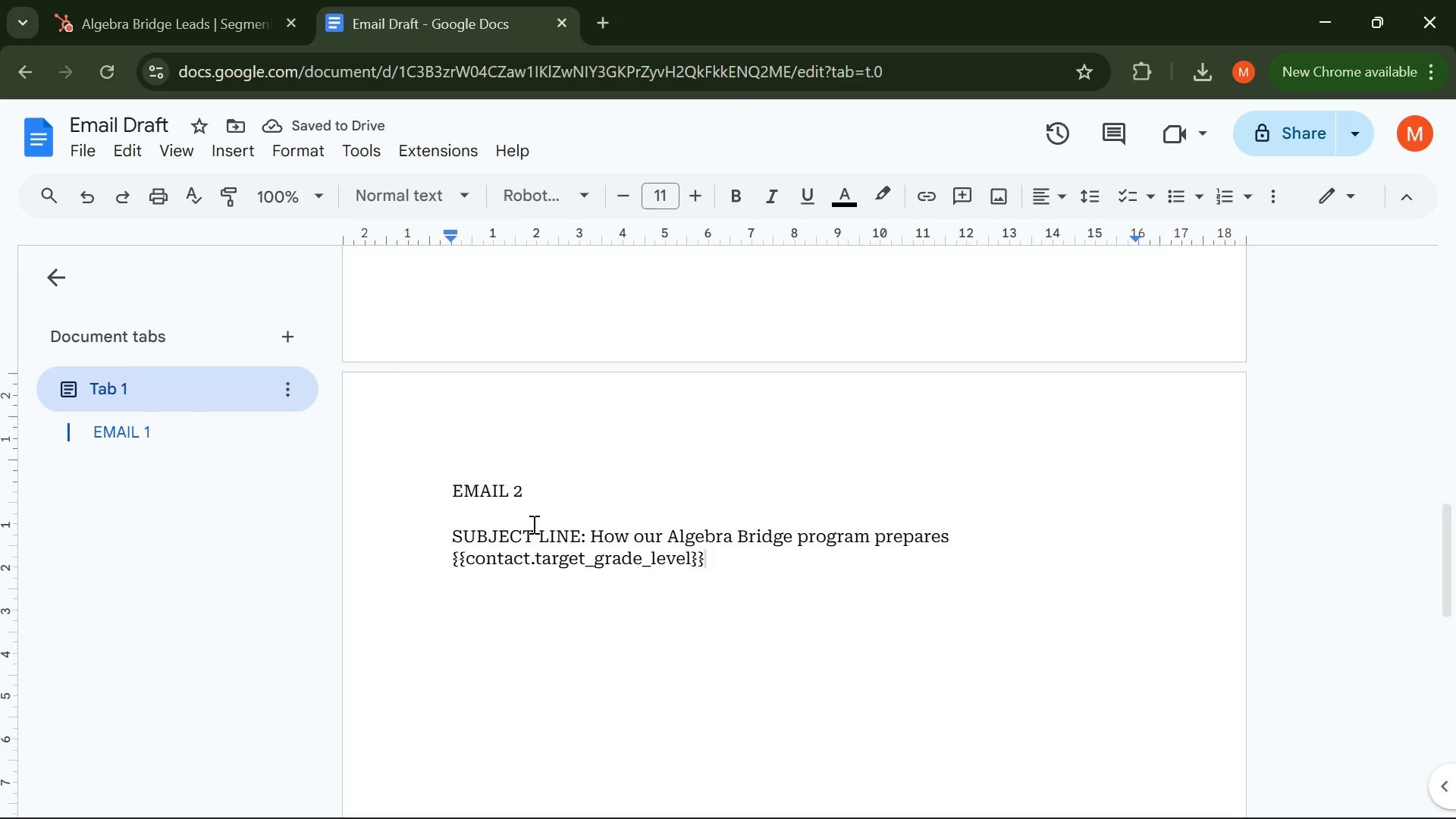 
type( studets )
key(Backspace)
type(. )
 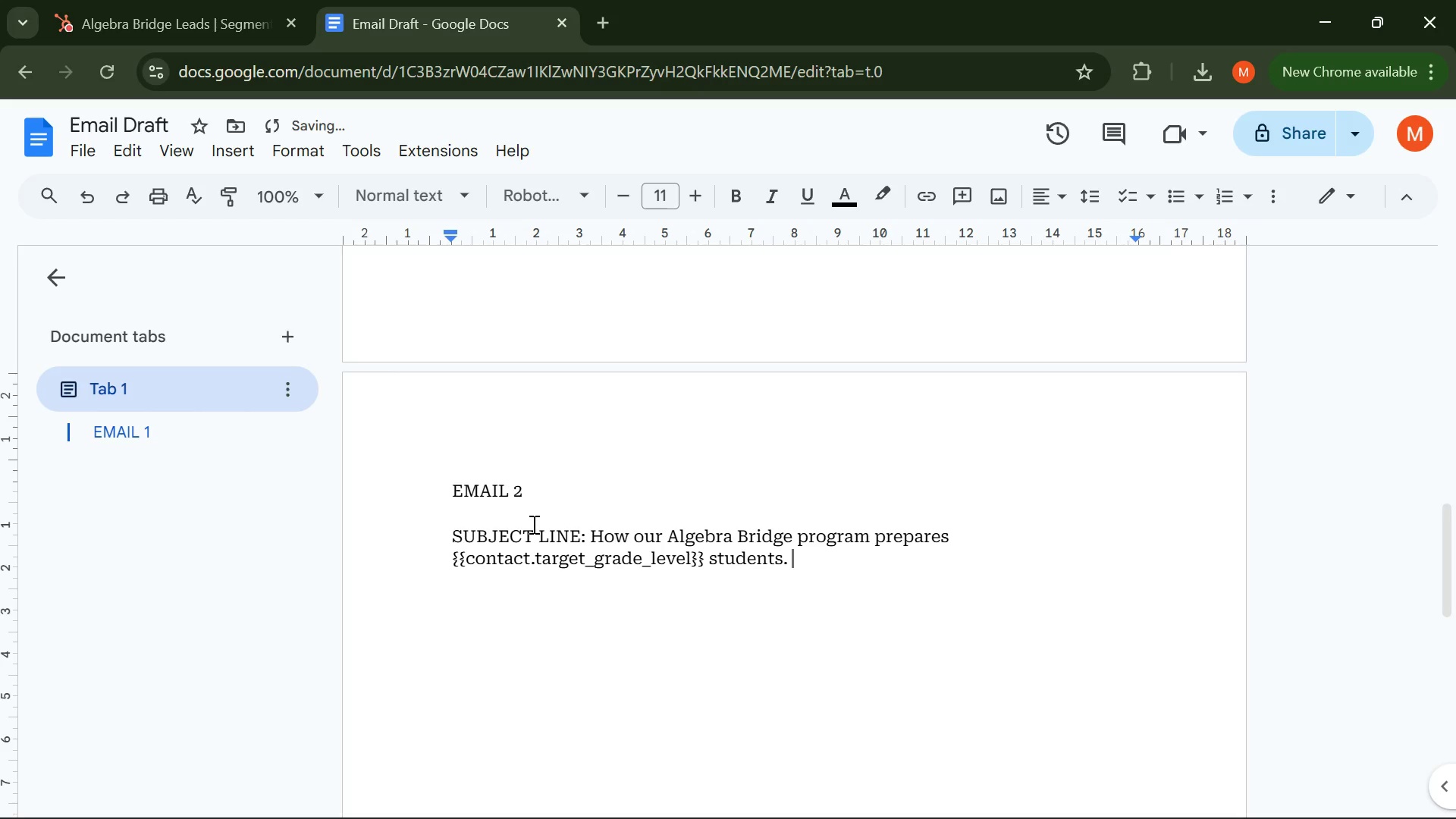 
key(Enter)
 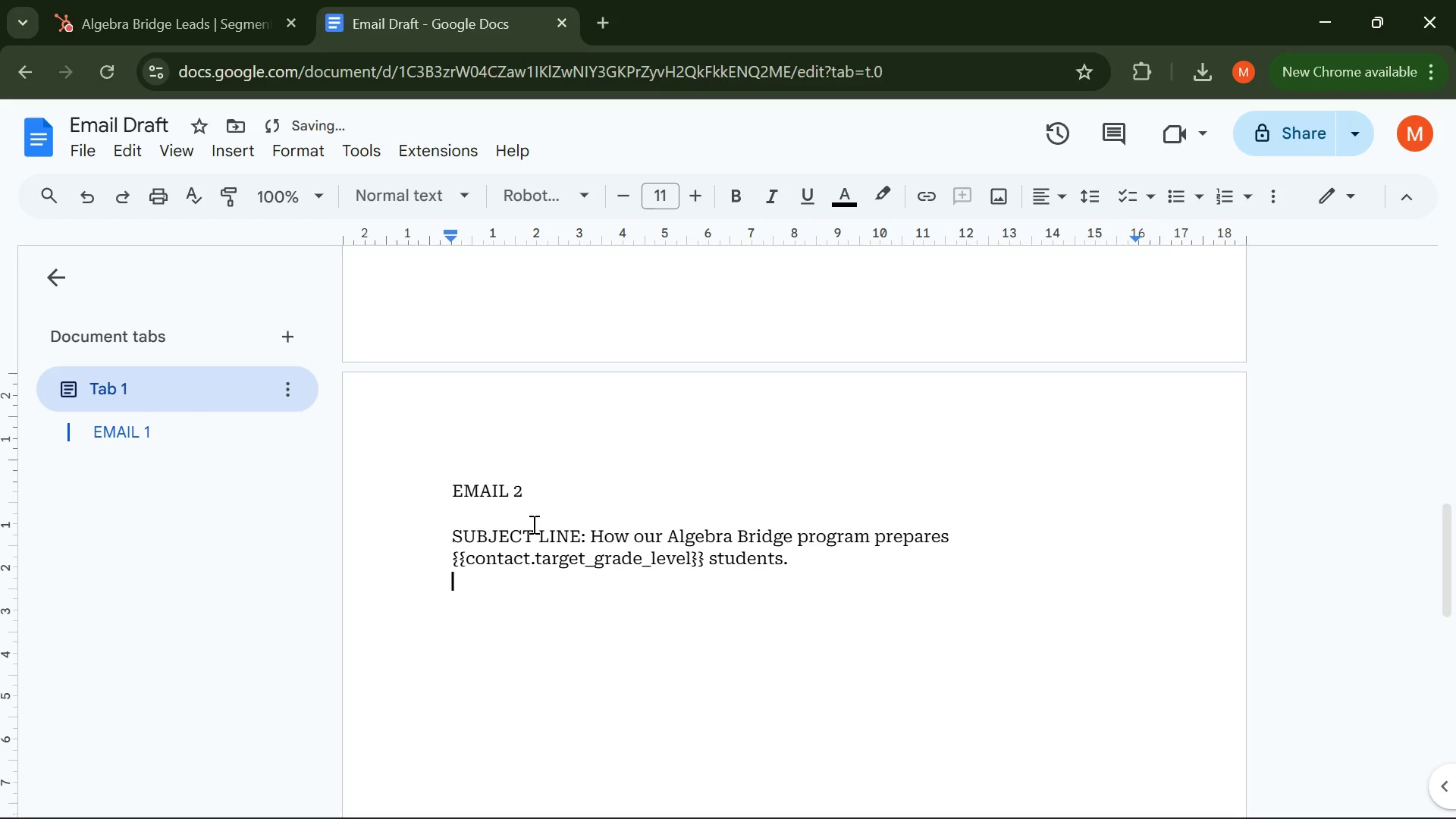 
key(Enter)
 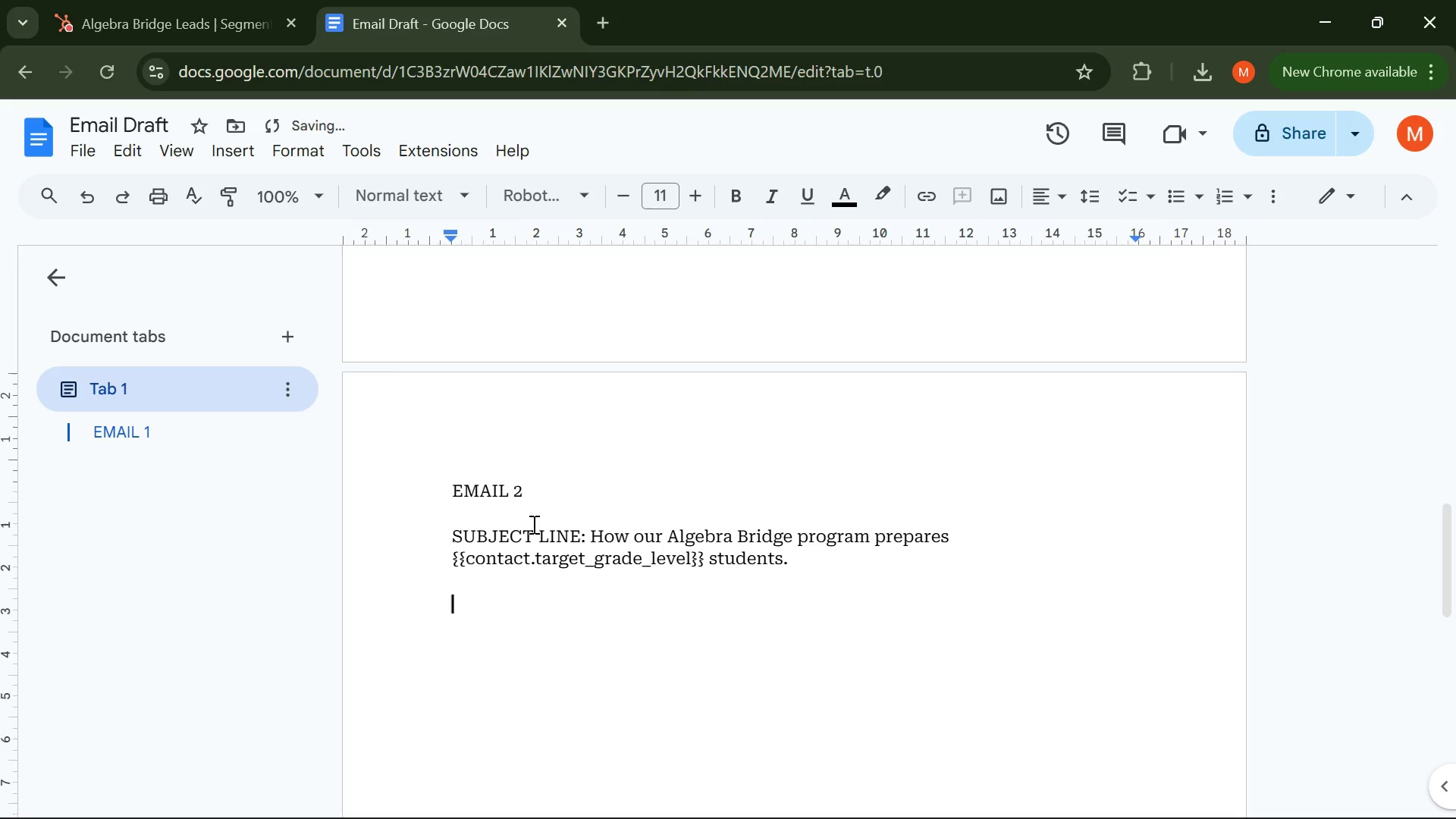 
type(Body)
key(Backspace)
key(Backspace)
key(Backspace)
type(B)
key(Backspace)
type(ODY: )
 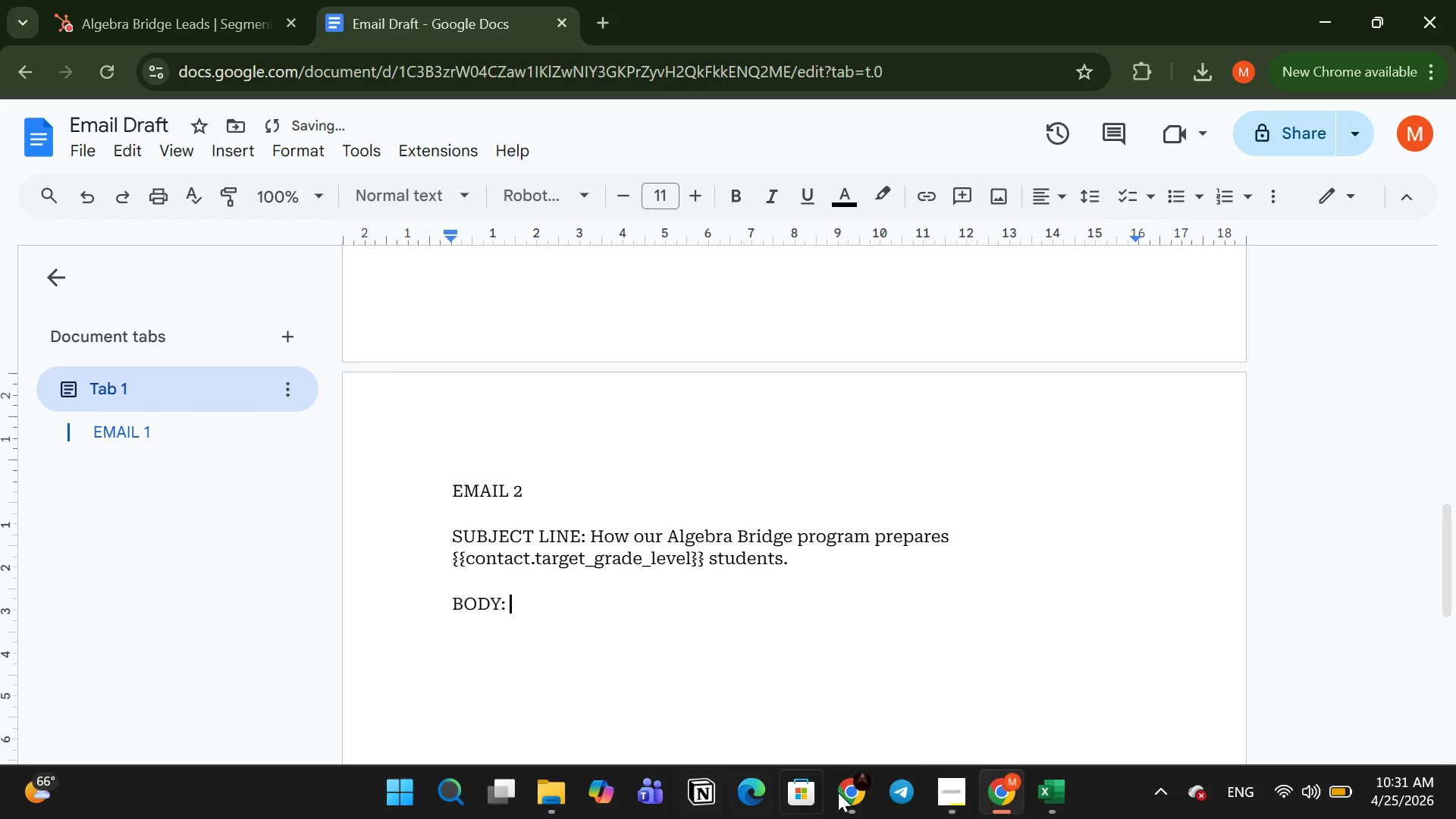 
left_click([935, 799])